 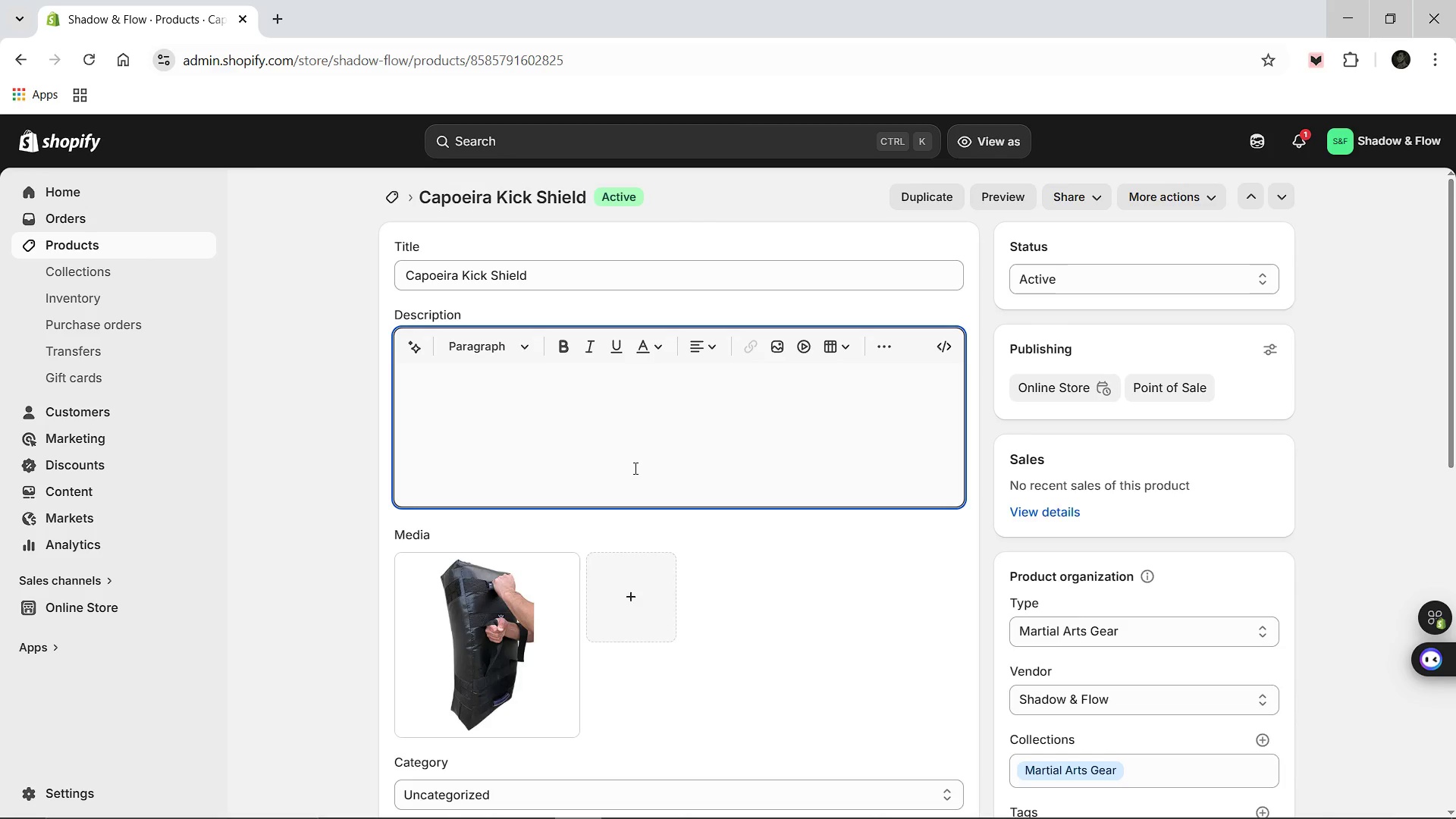 
type(Built for heavy-duty matrail )
key(Backspace)
key(Backspace)
key(Backspace)
key(Backspace)
key(Backspace)
key(Backspace)
type(rtial arts training. )
key(Backspace)
key(Backspace)
type(, this kick shield features multi-layered foam to absorb the highest impact.)
 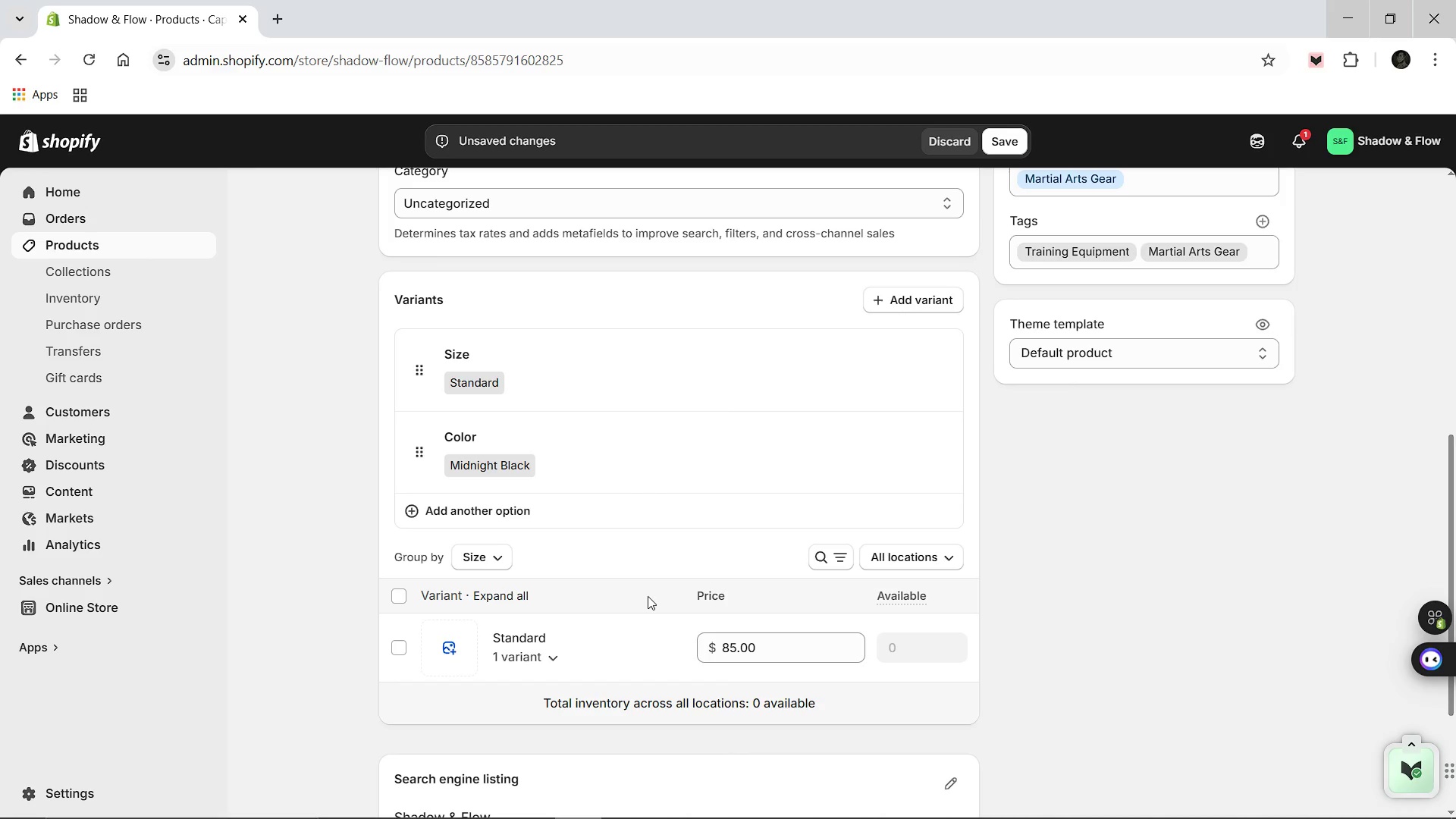 
left_click([532, 655])
 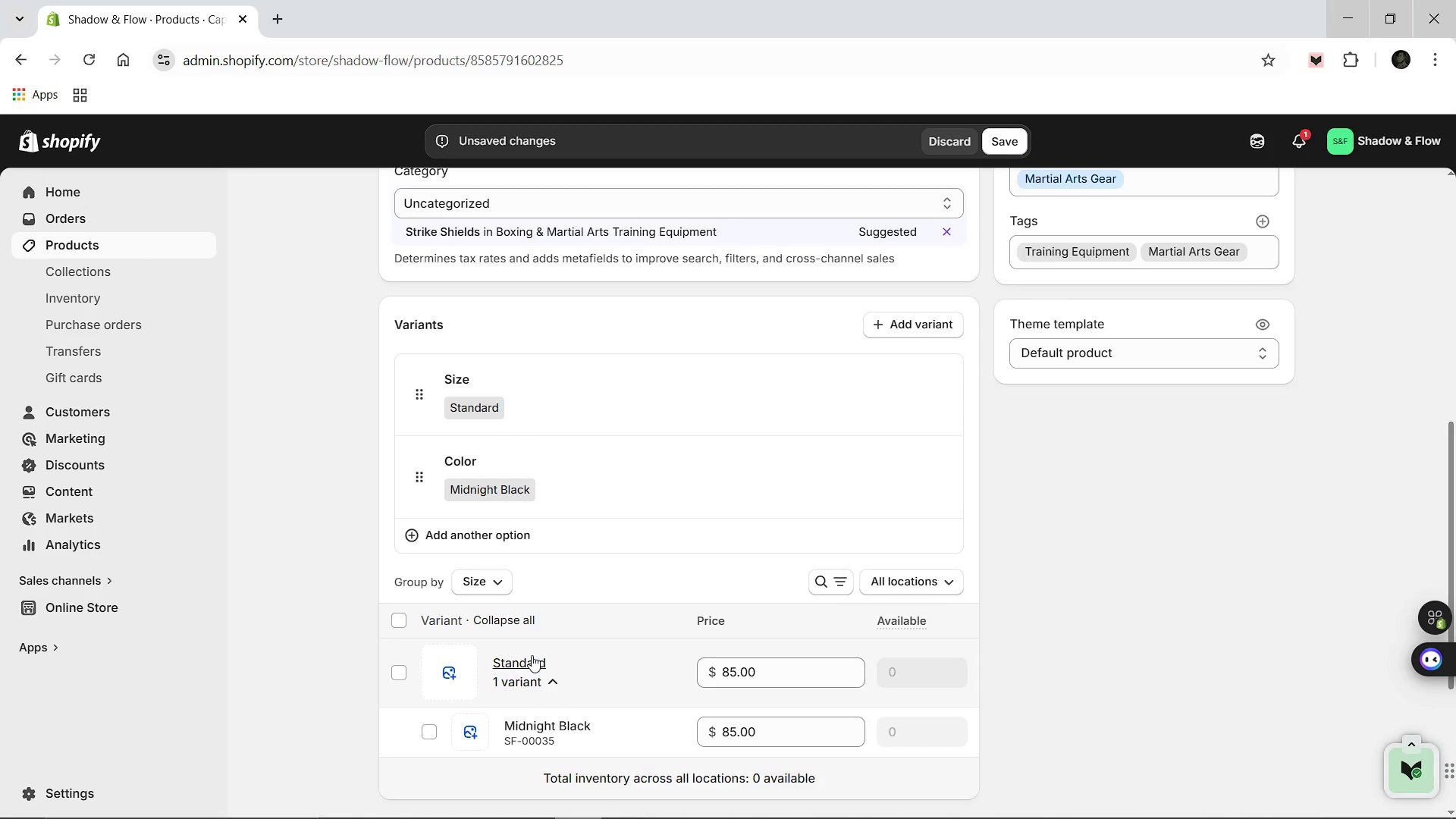 
wait(6.47)
 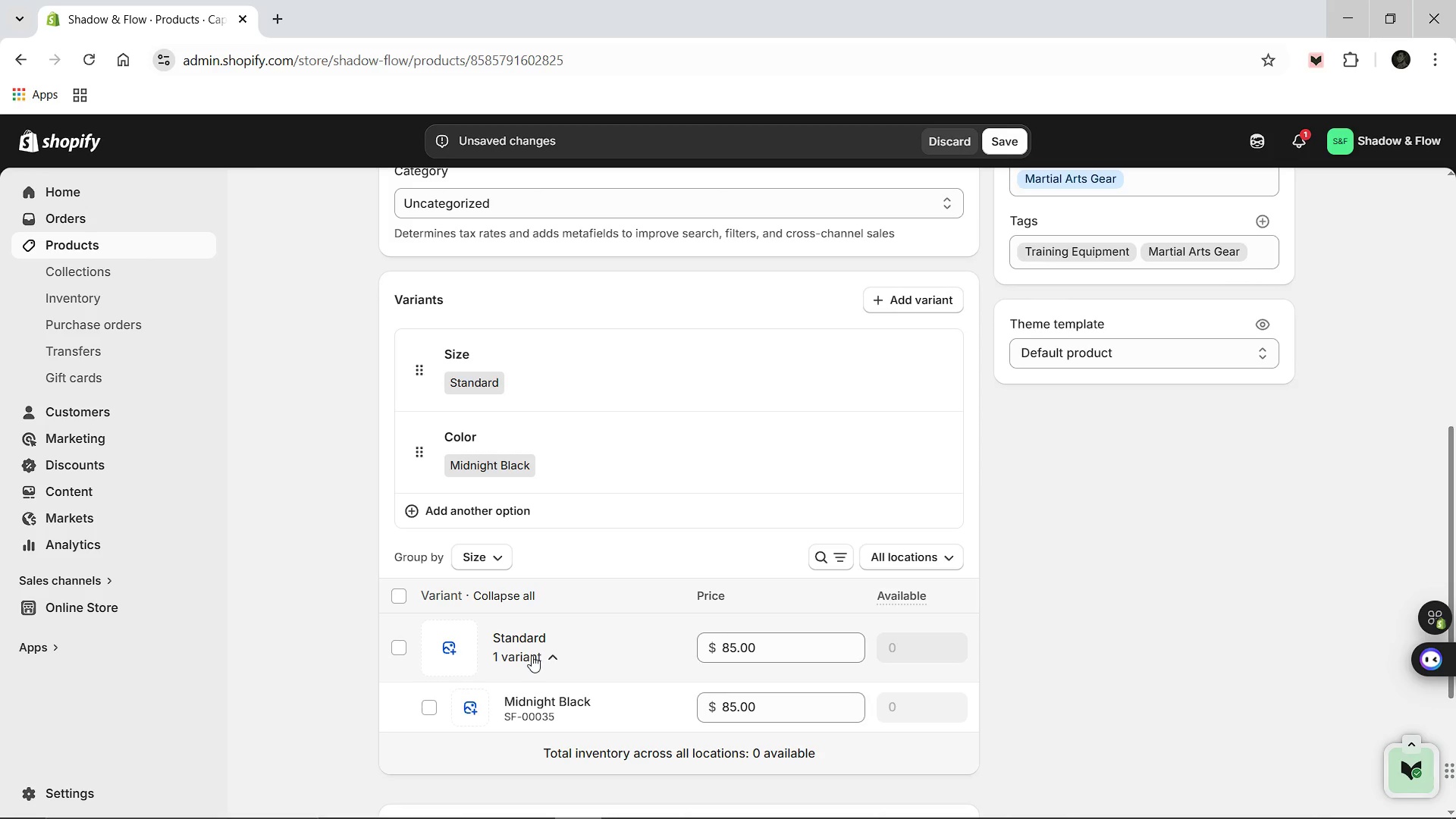 
left_click([548, 720])
 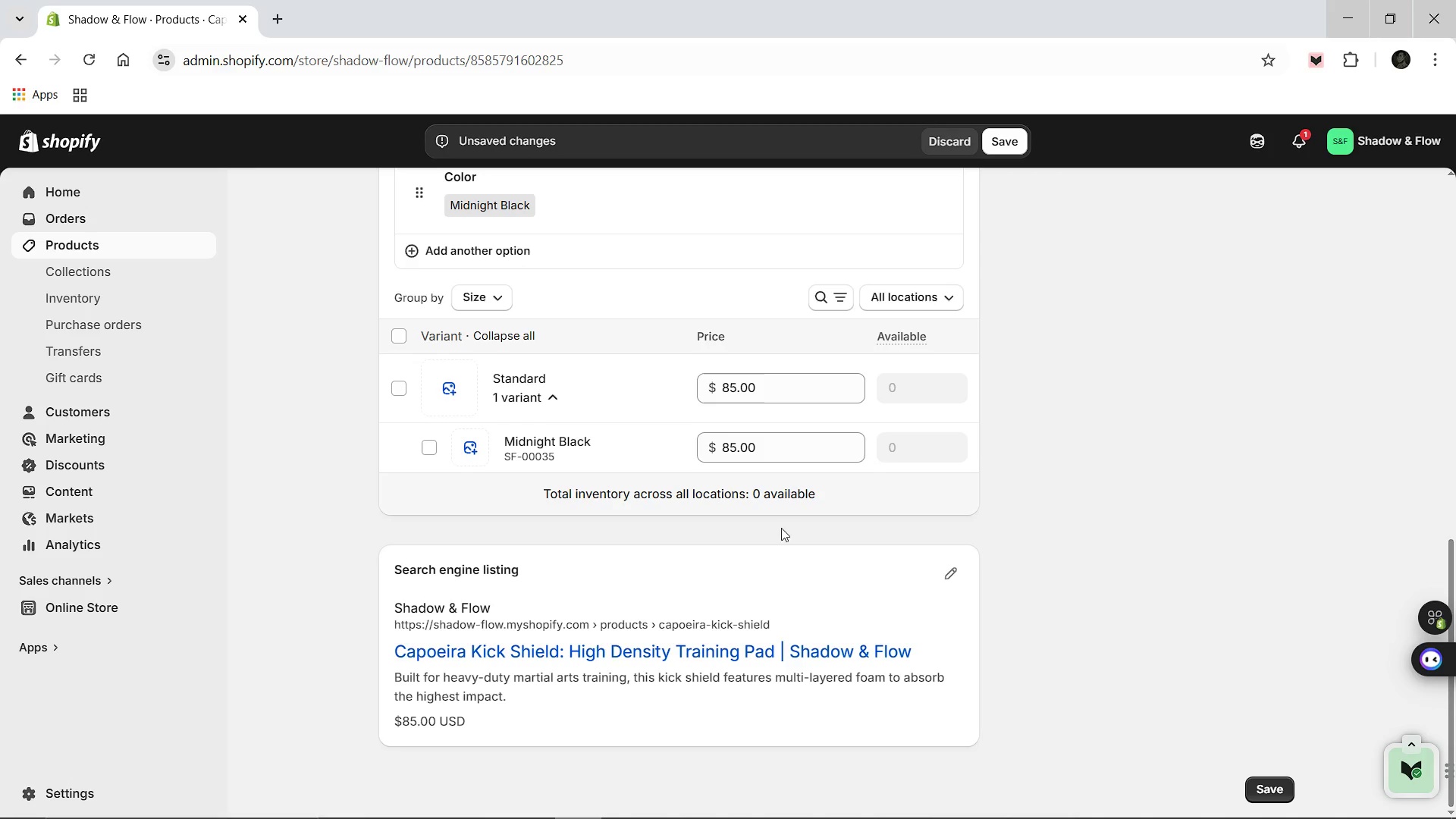 
left_click([960, 571])
 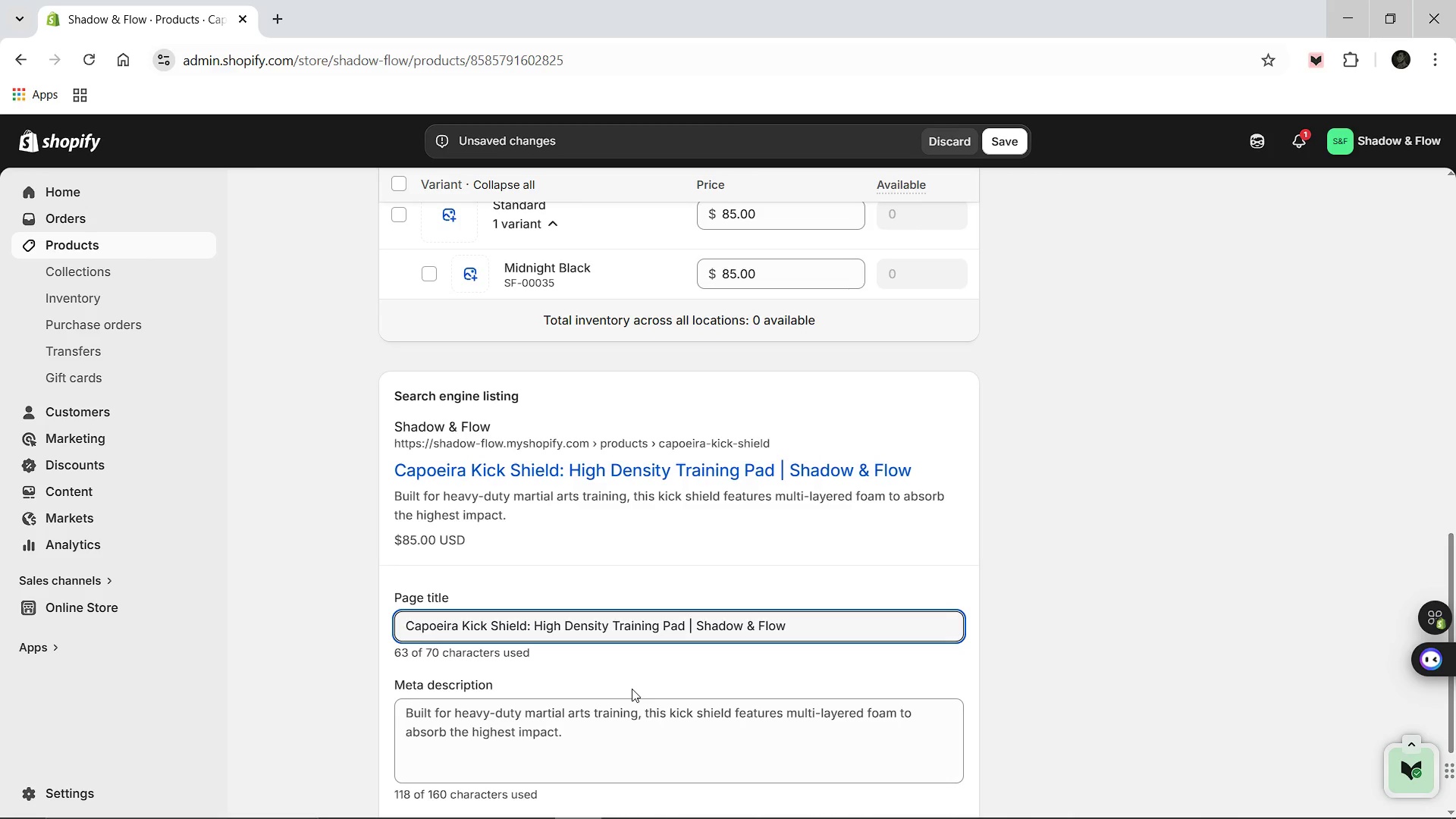 
wait(7.2)
 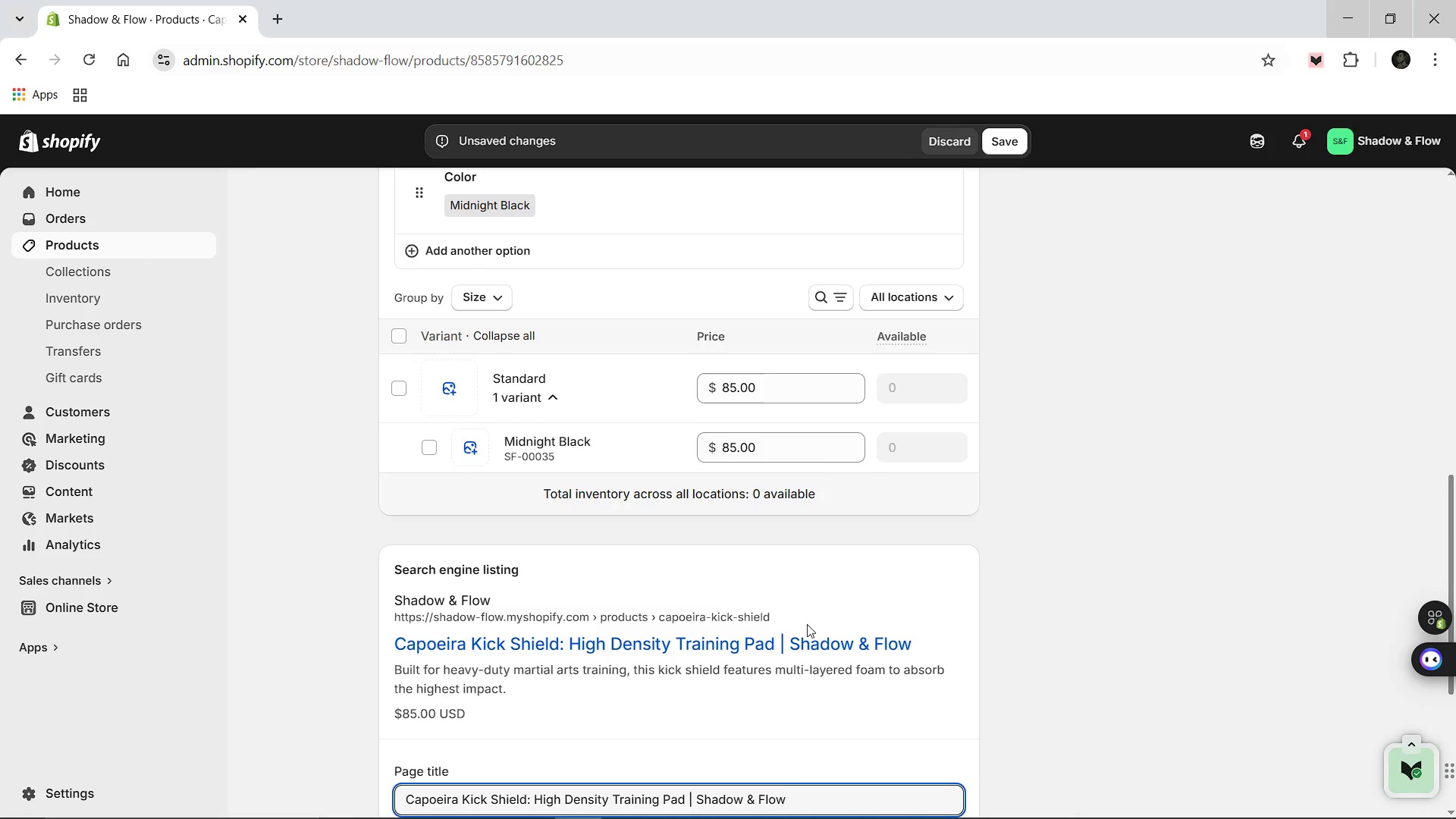 
left_click([579, 743])
 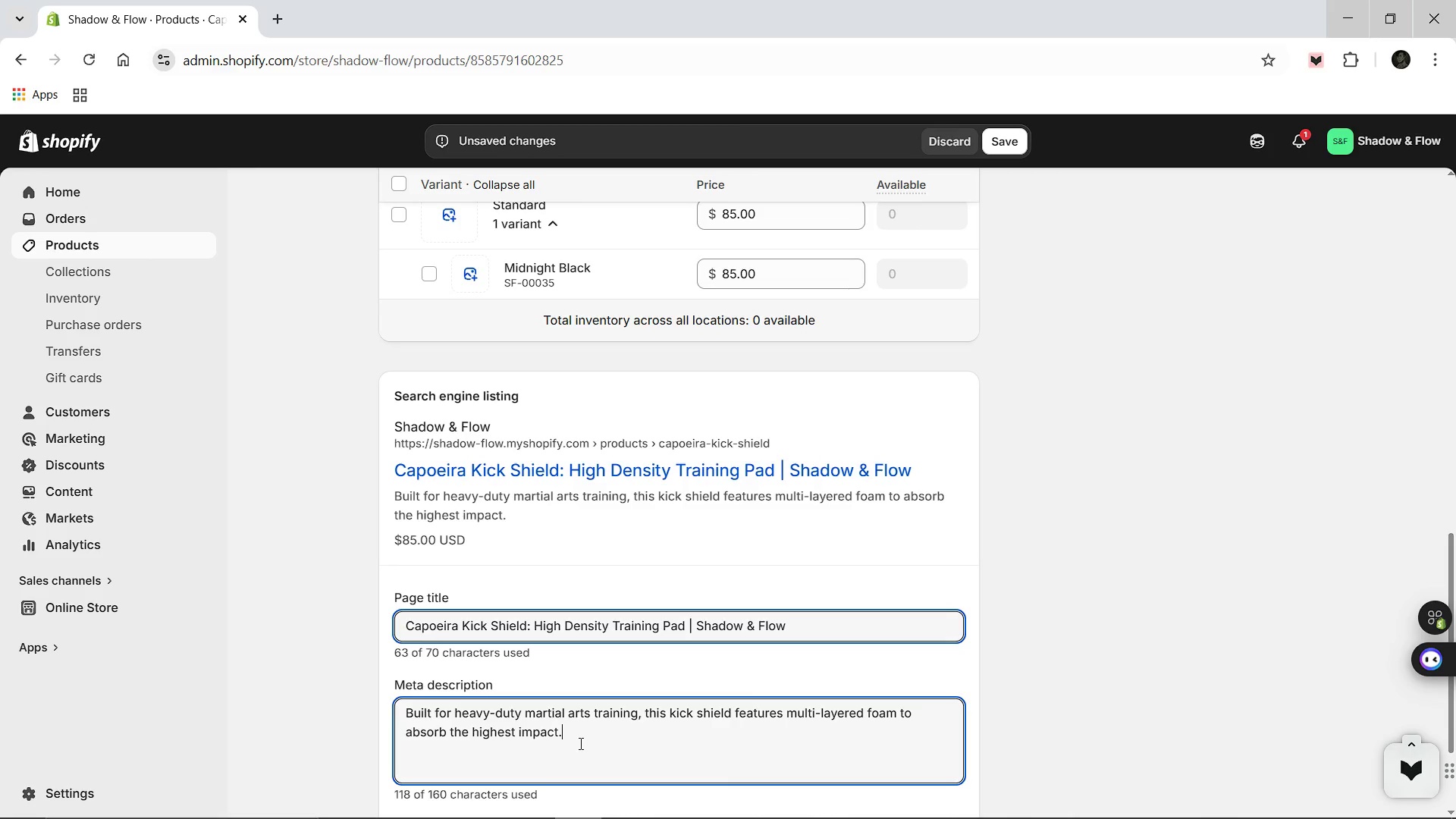 
key(Control+A)
 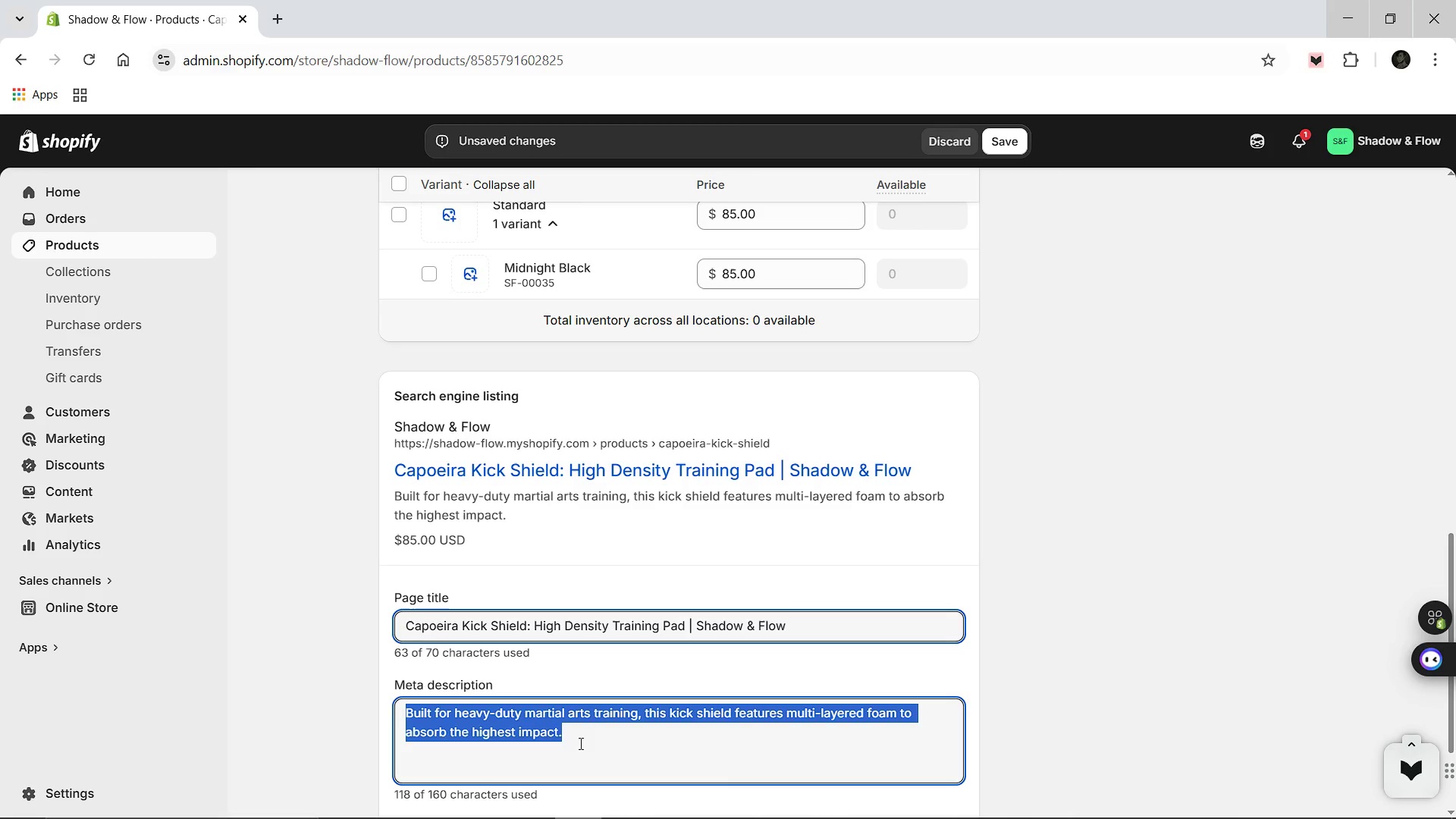 
type(Shop our Capoeira kick Shield. Professional martial arts training martial arts training shield for power and impact.)
 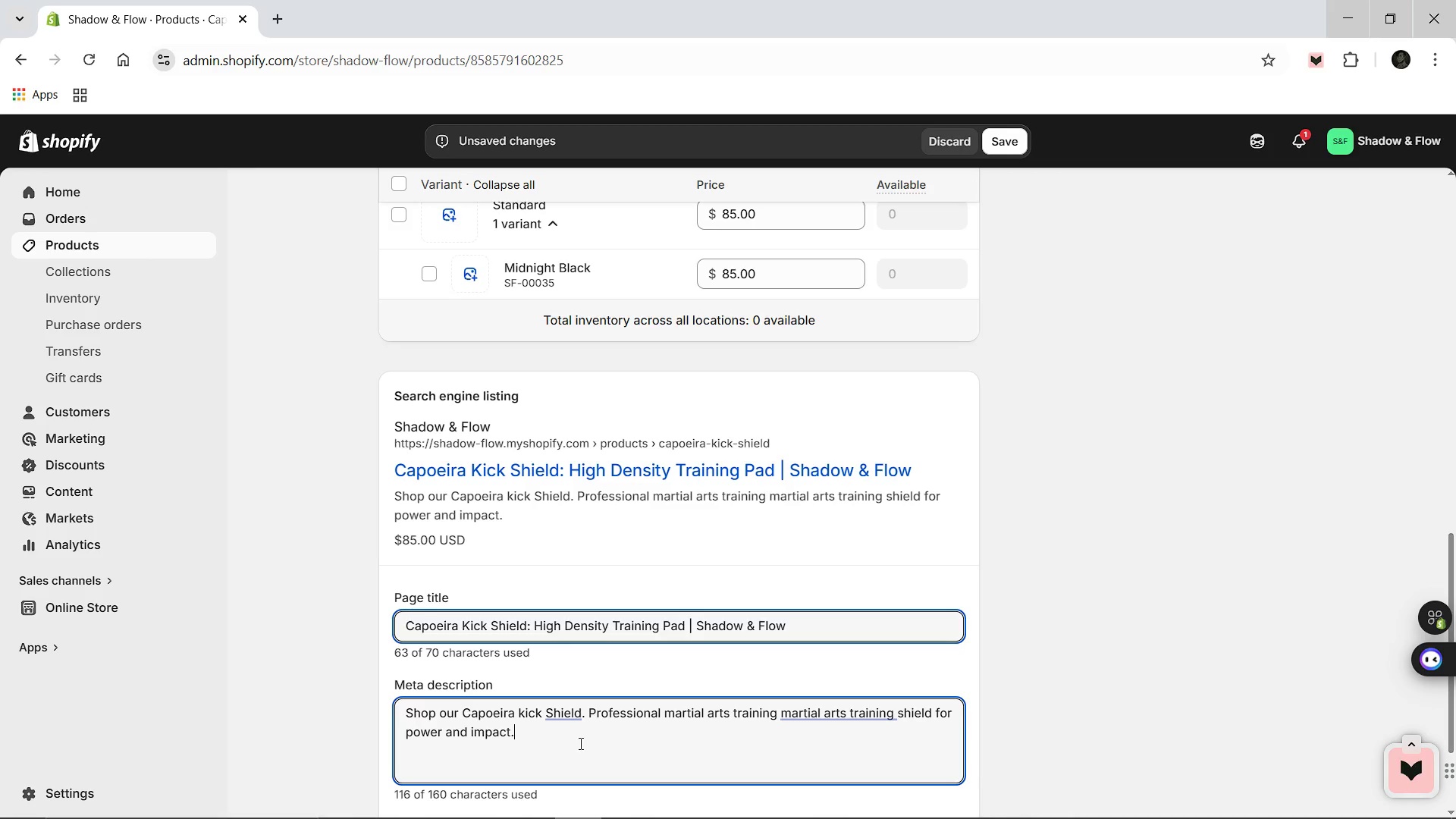 
left_click([1005, 149])
 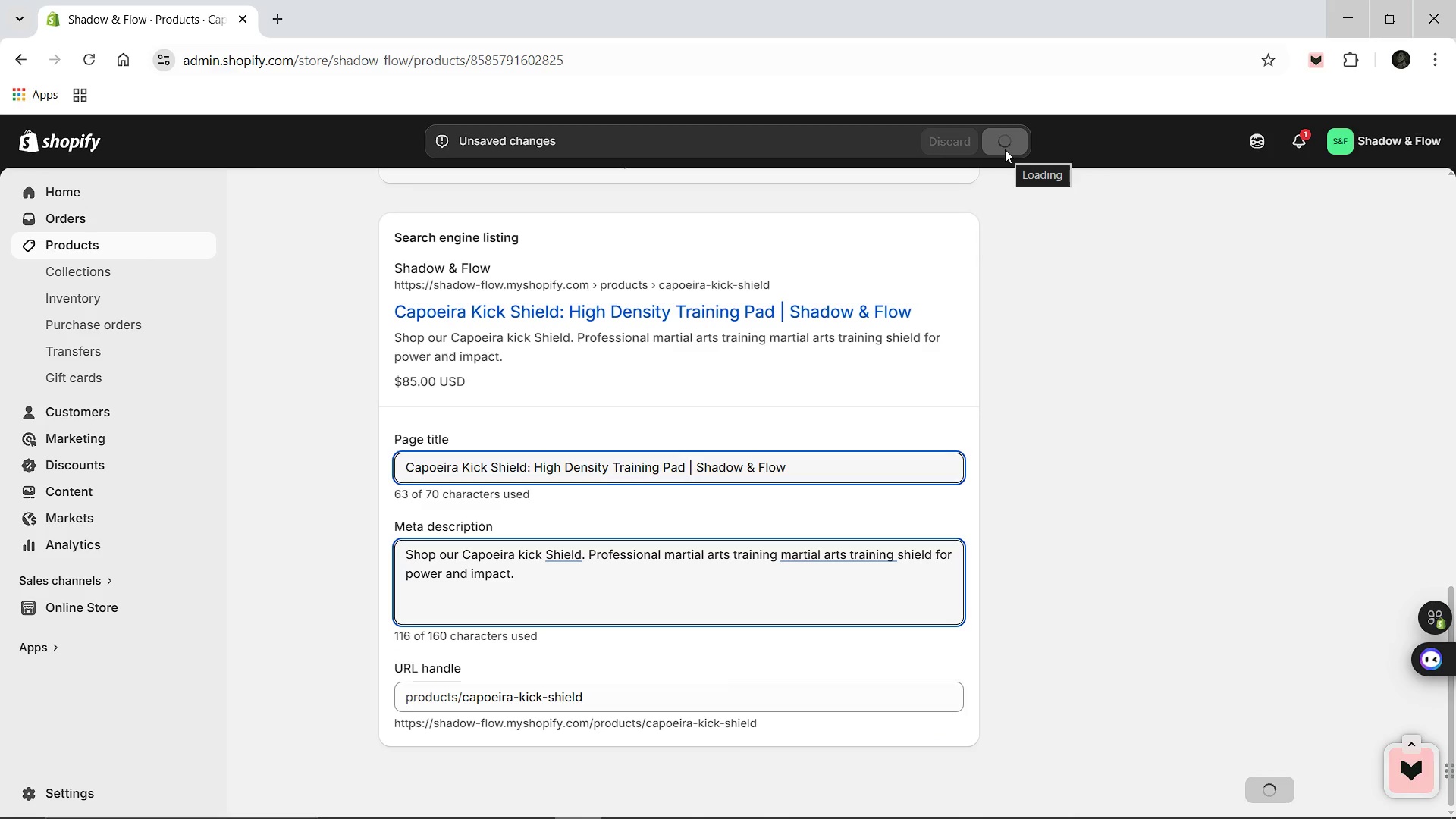 
wait(8.56)
 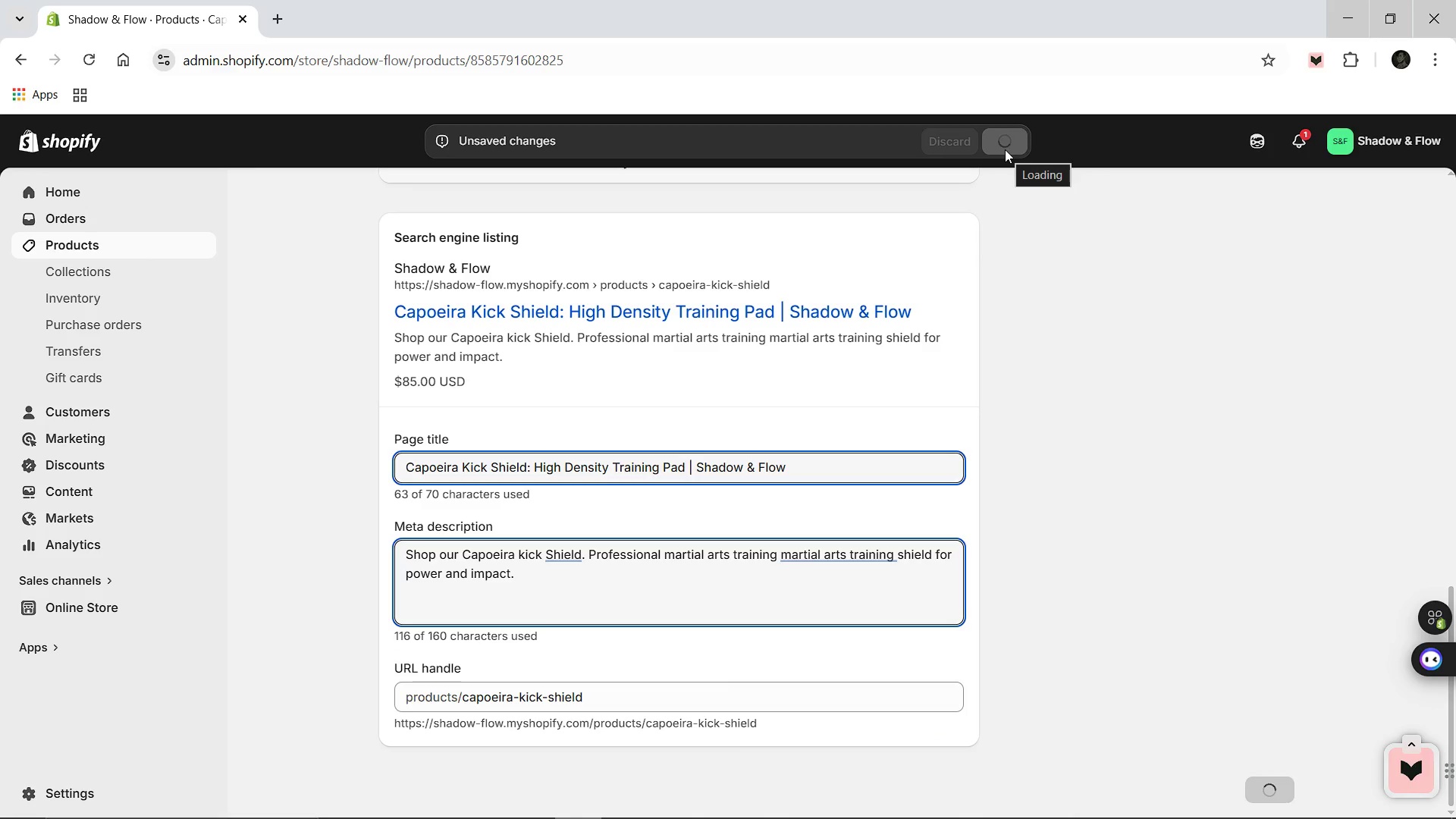 
left_click([548, 498])
 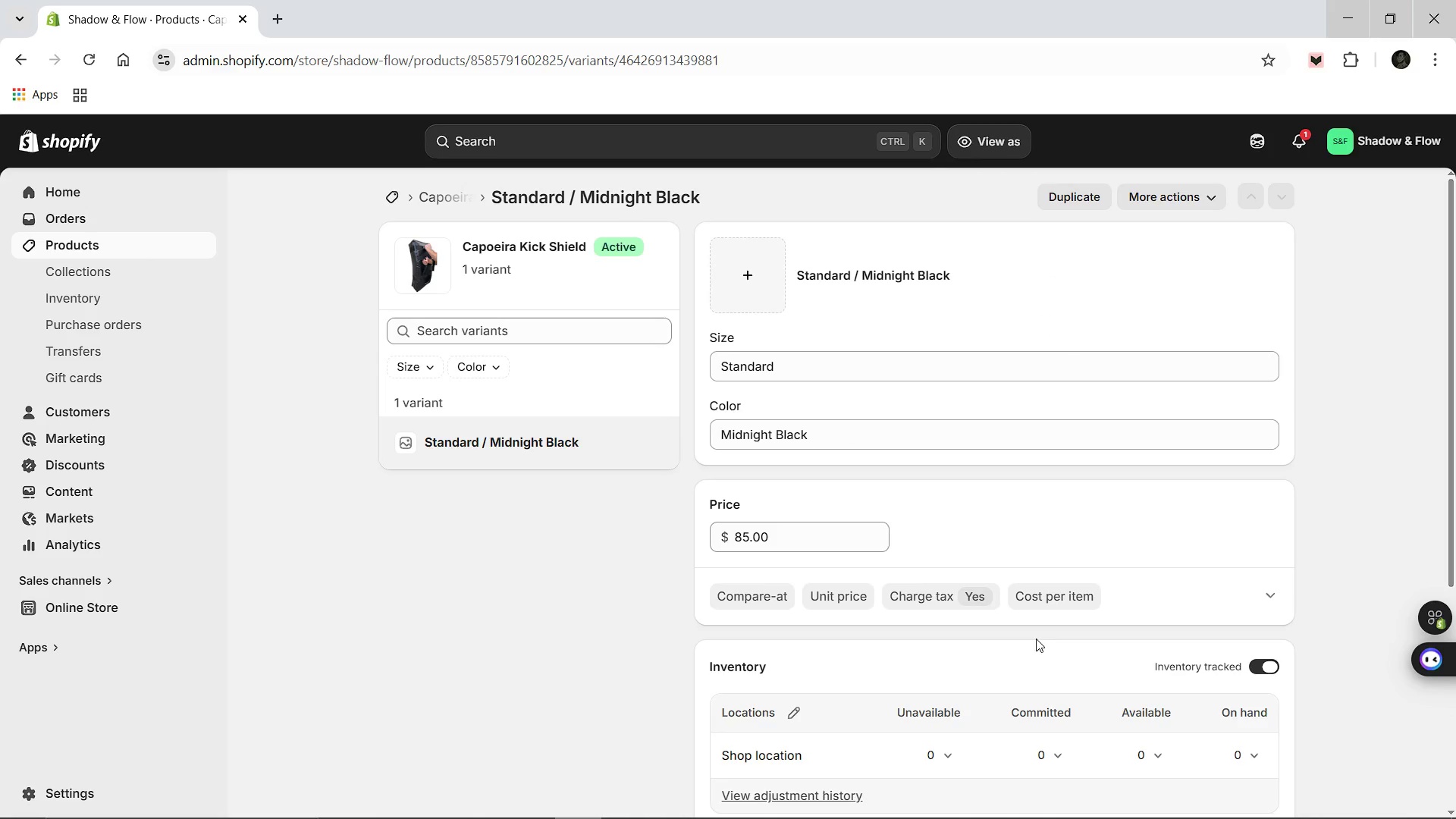 
wait(5.78)
 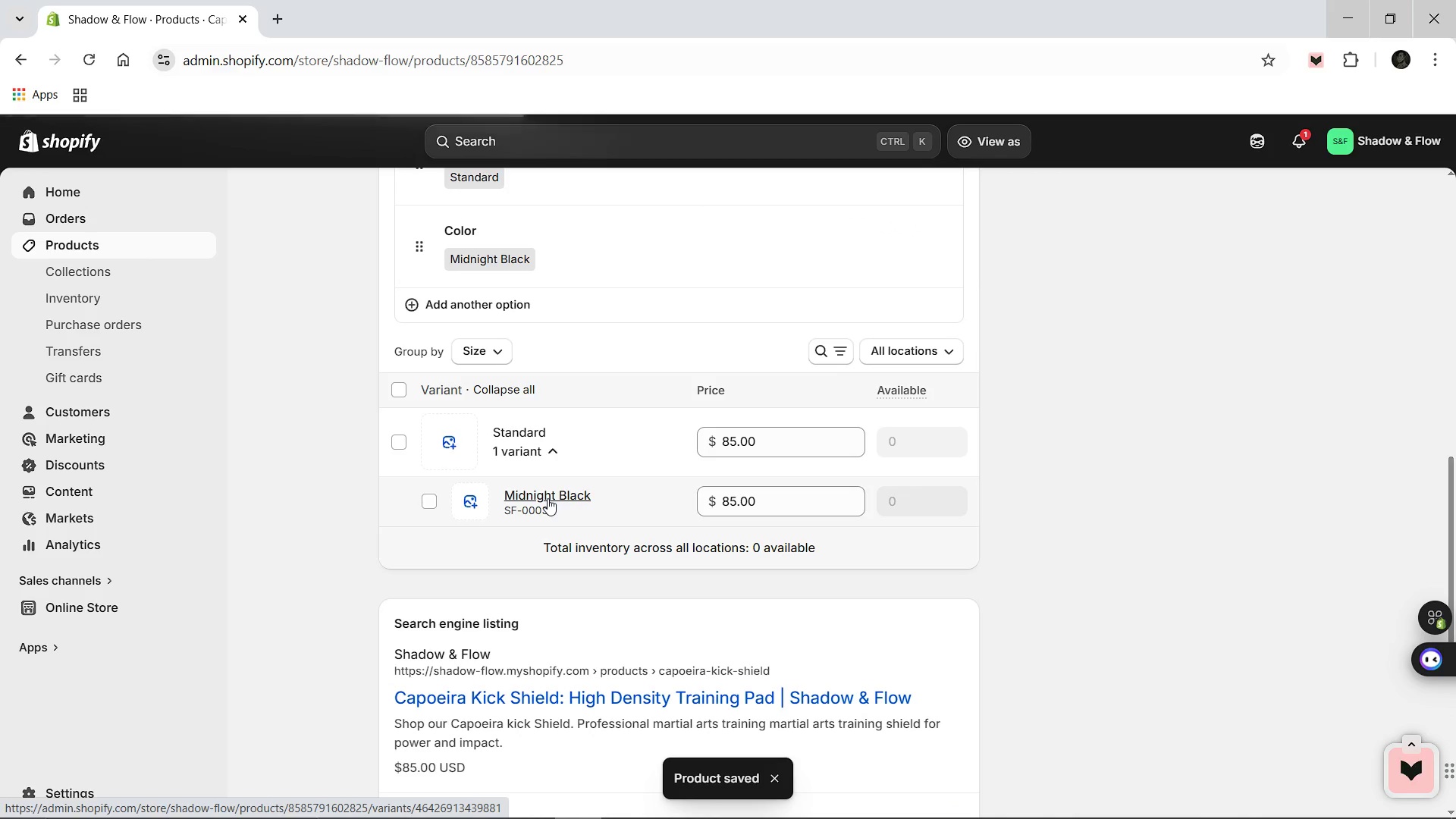 
left_click([793, 714])
 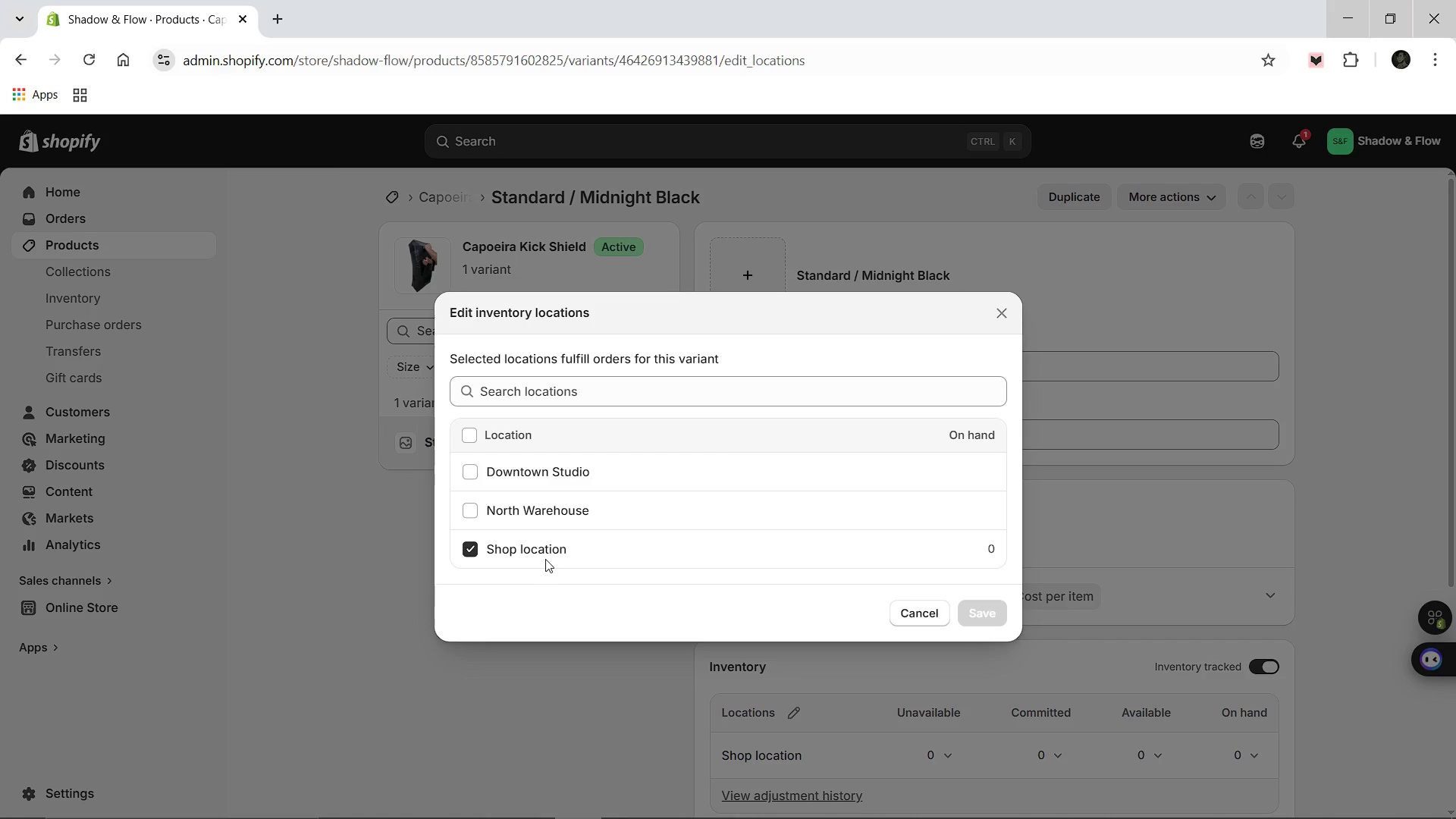 
left_click([475, 470])
 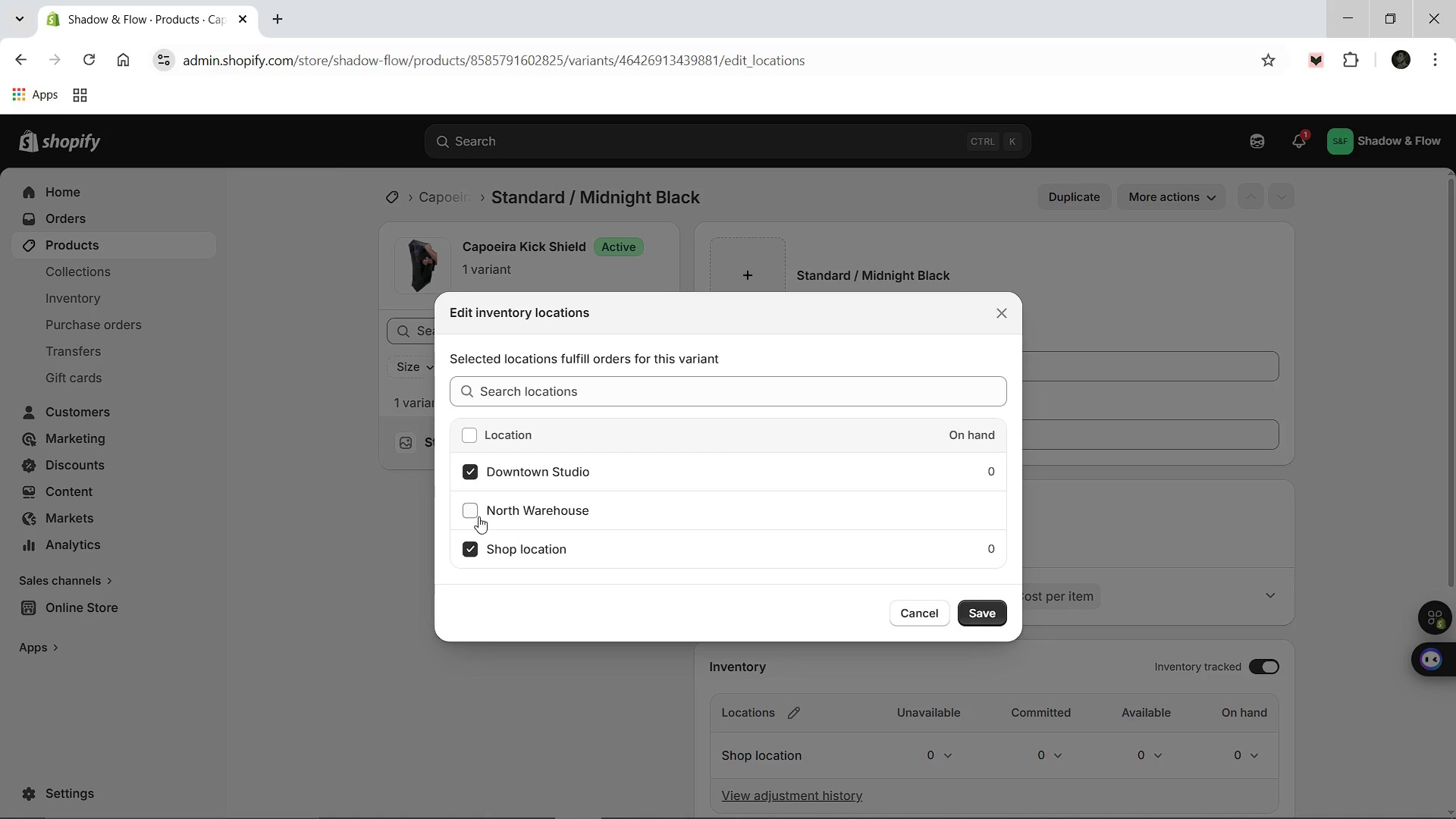 
left_click([479, 516])
 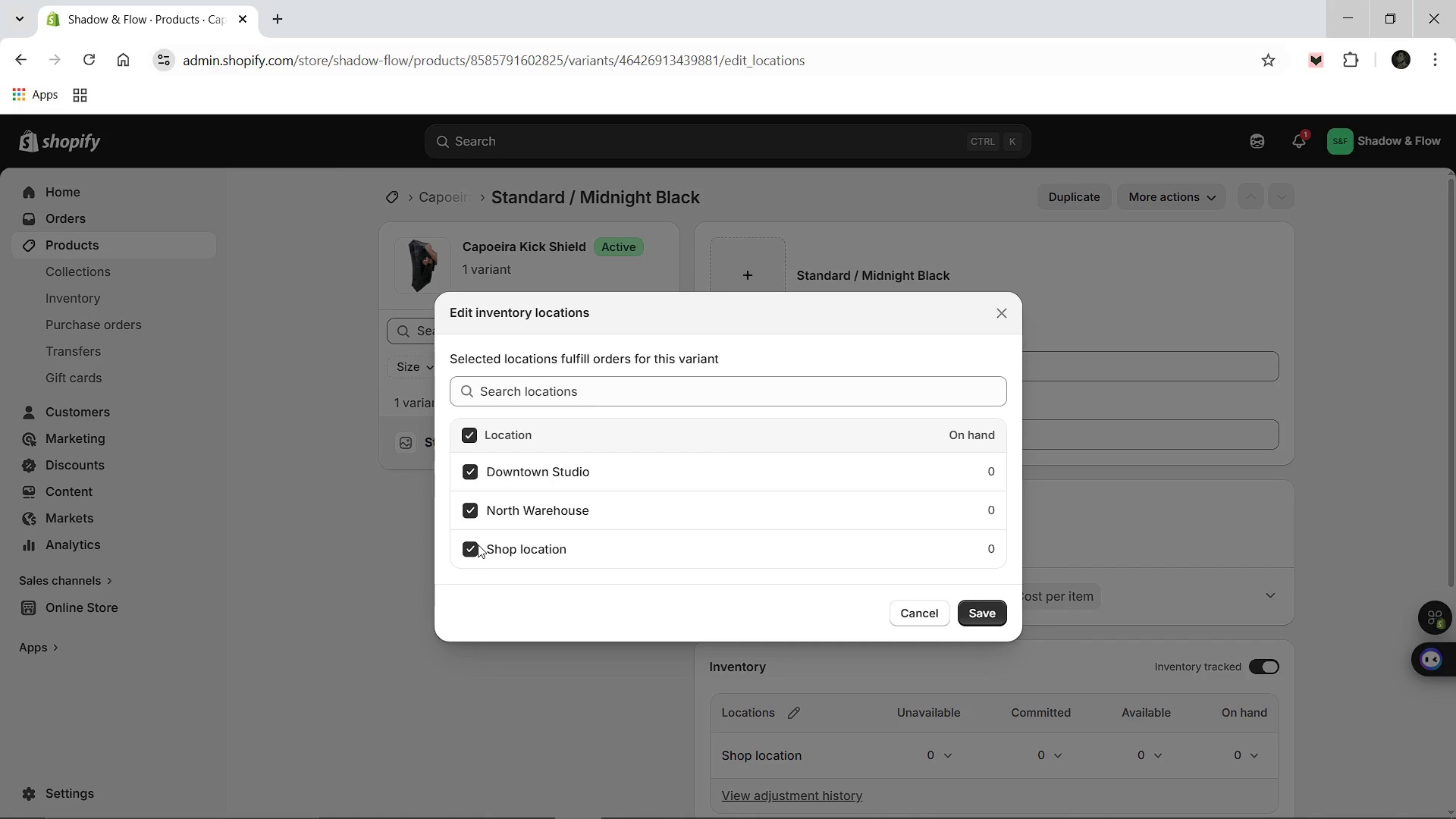 
left_click([478, 544])
 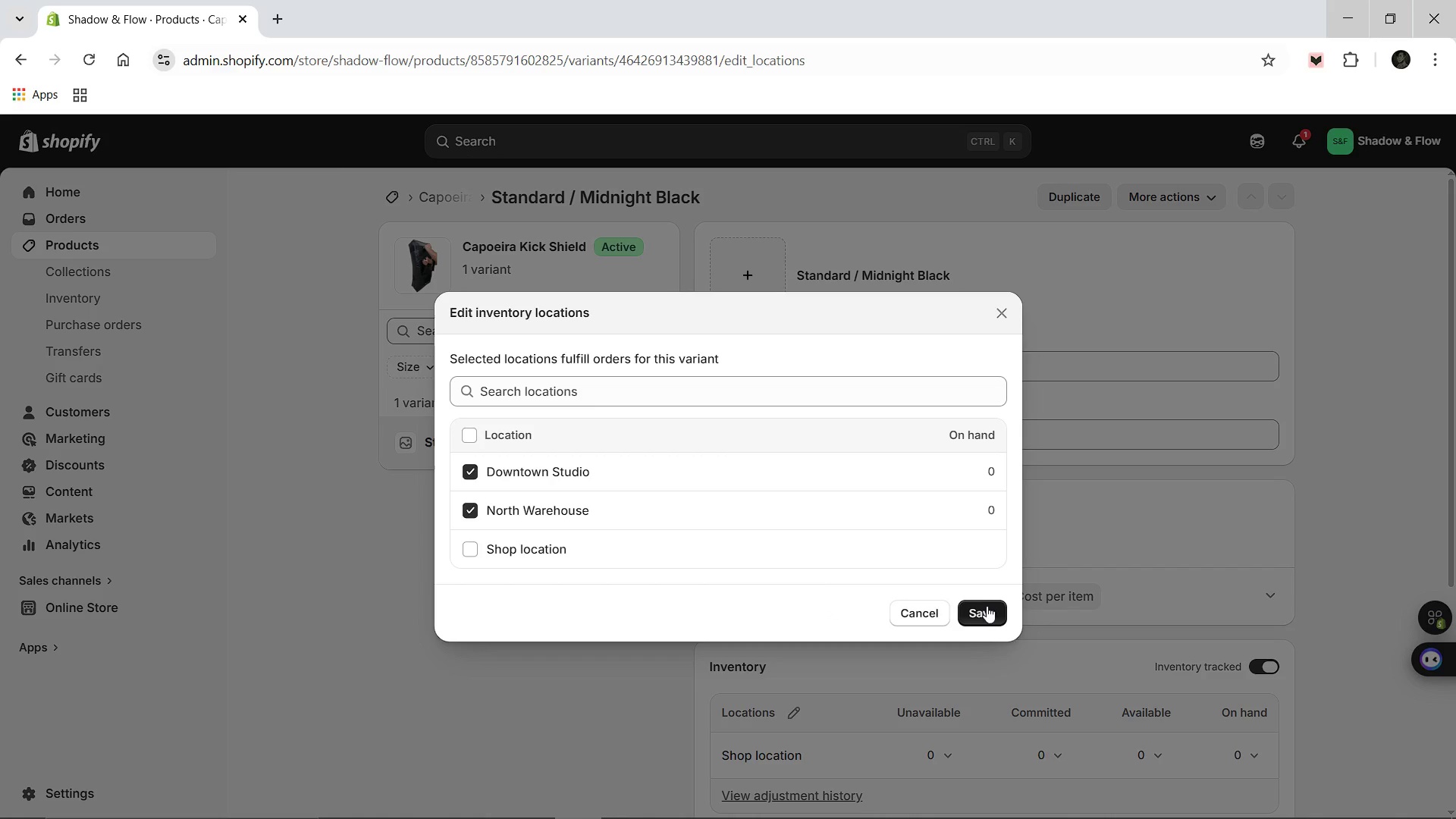 
left_click([987, 607])
 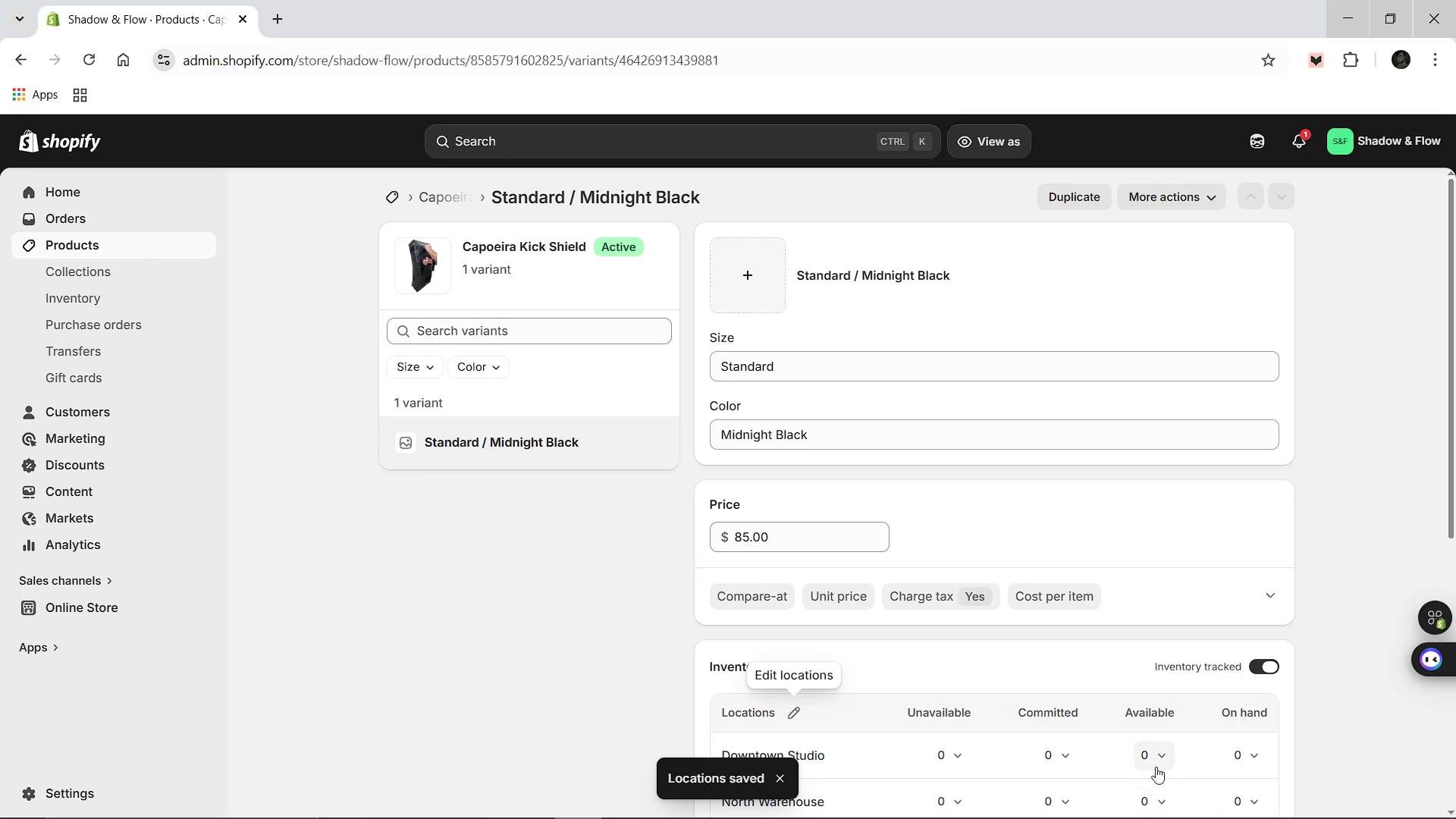 
left_click([1134, 748])
 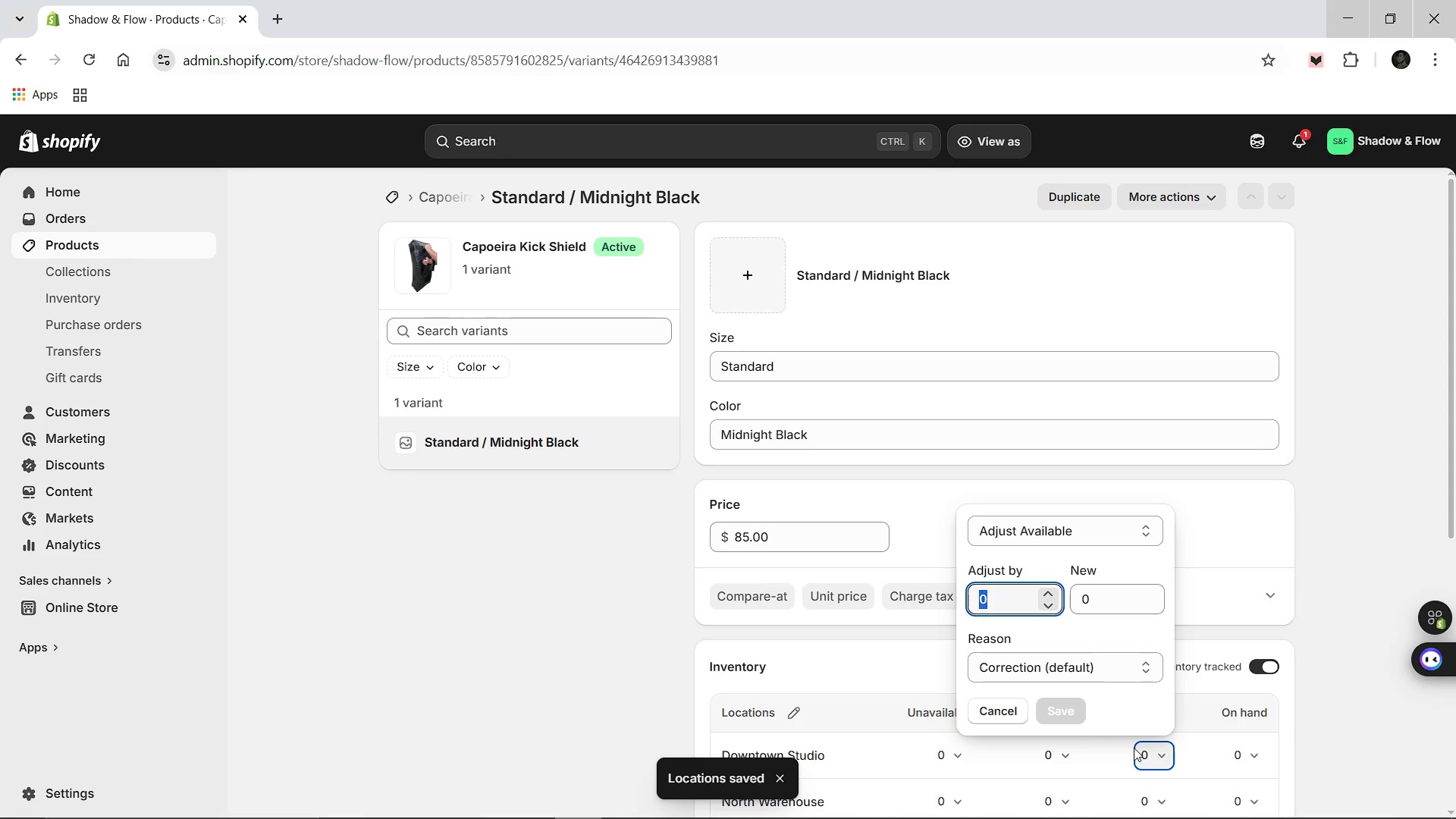 
type(12)
 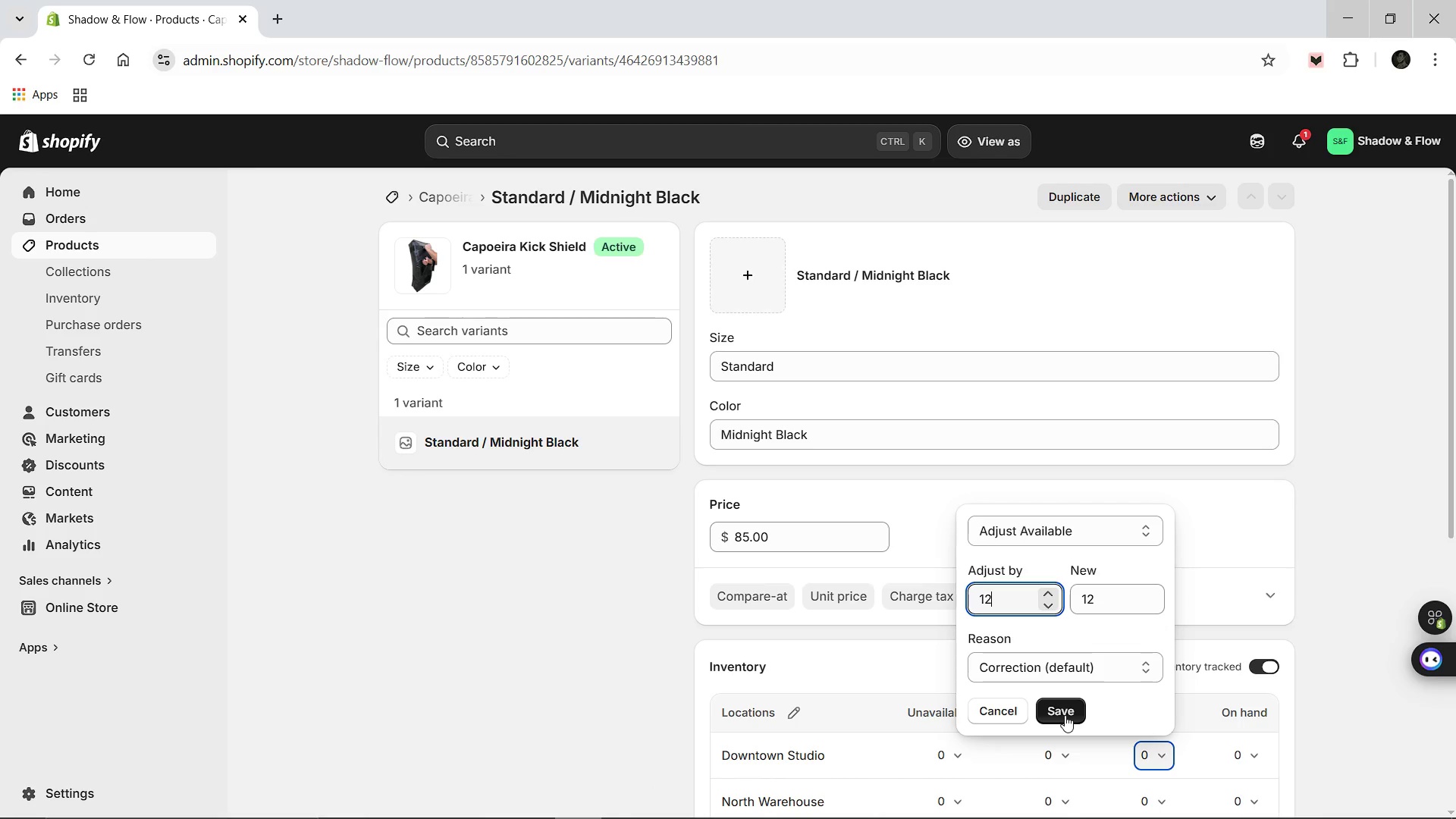 
left_click([1064, 714])
 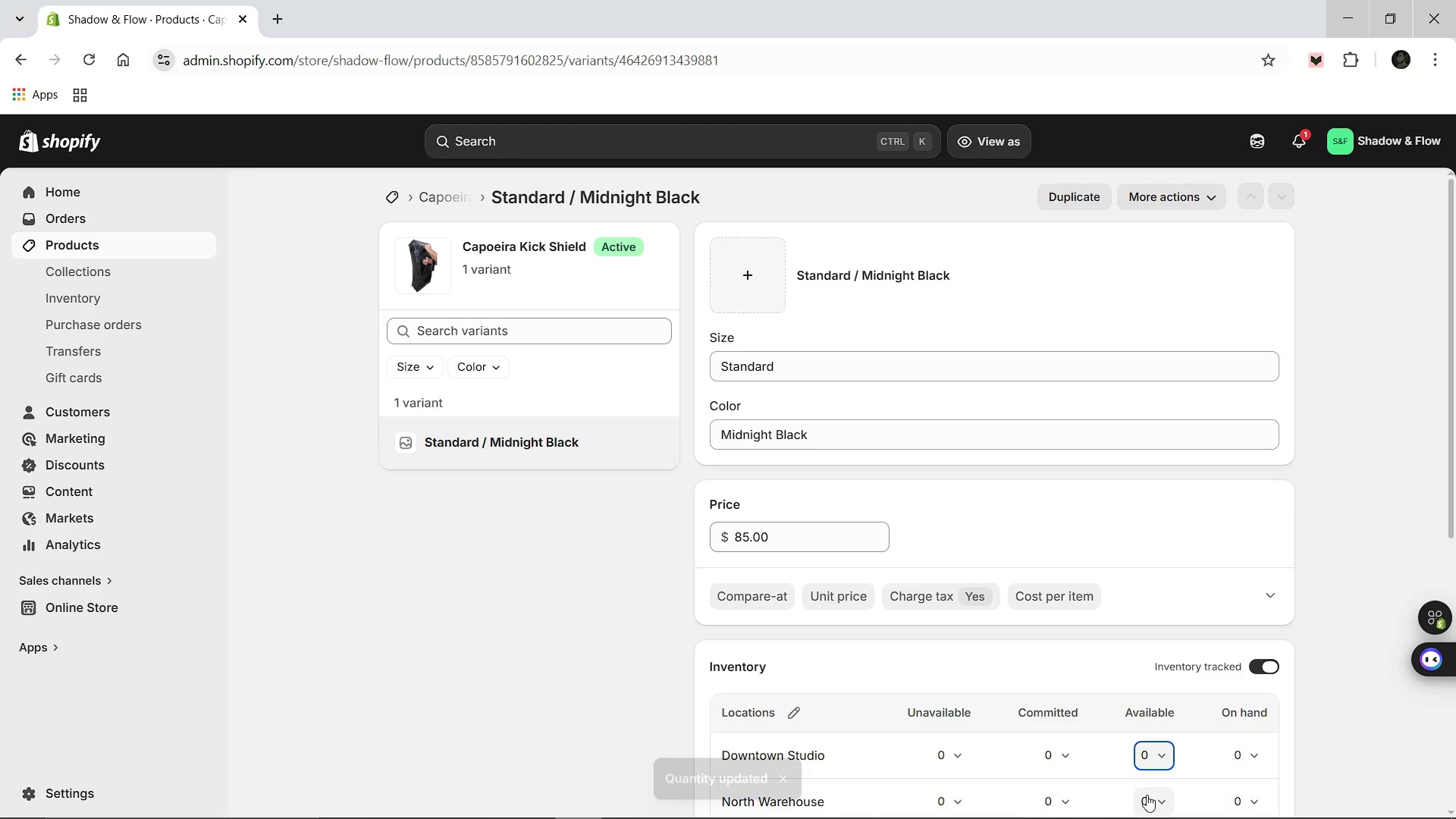 
left_click([1147, 795])
 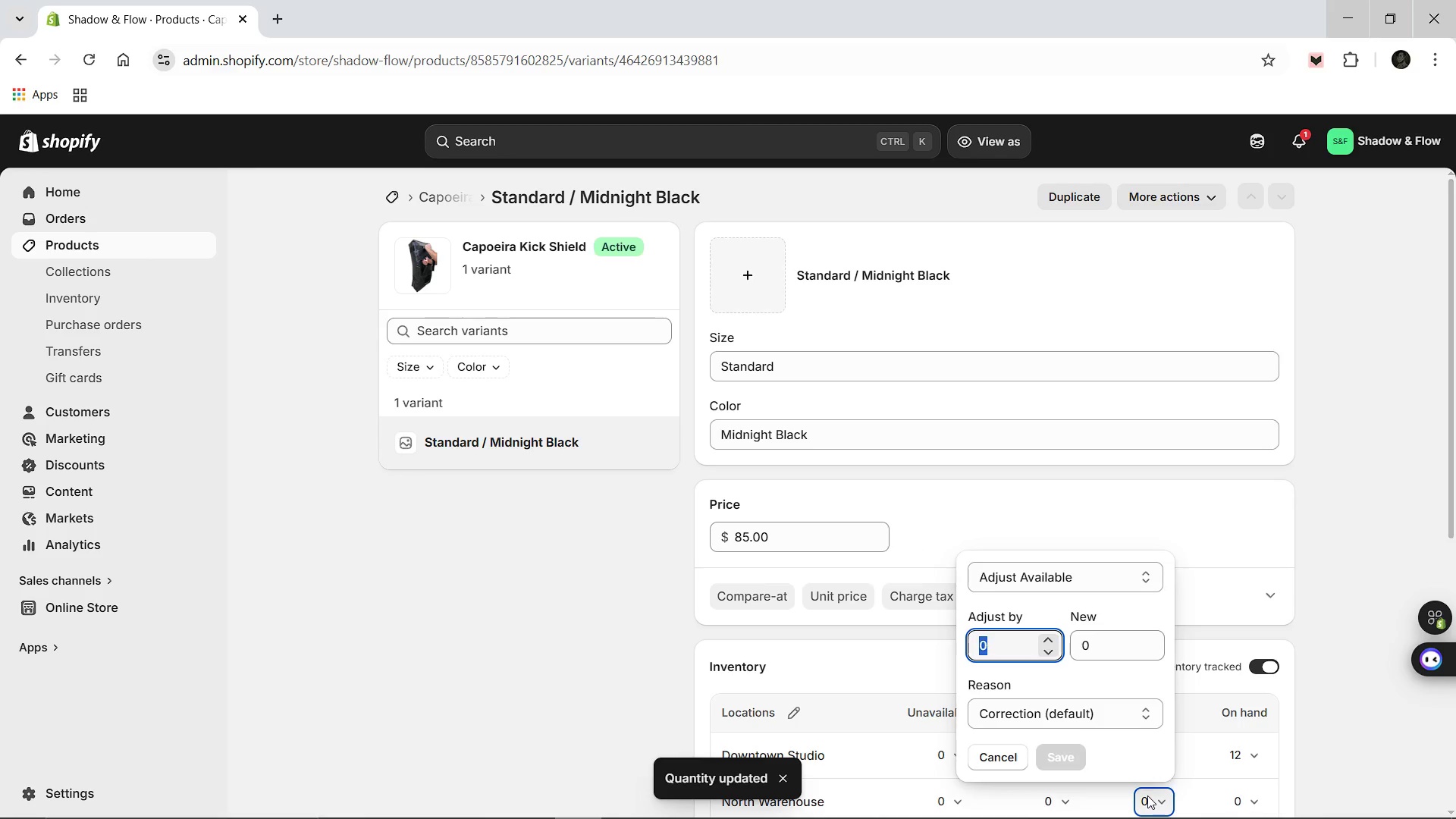 
key(6)
 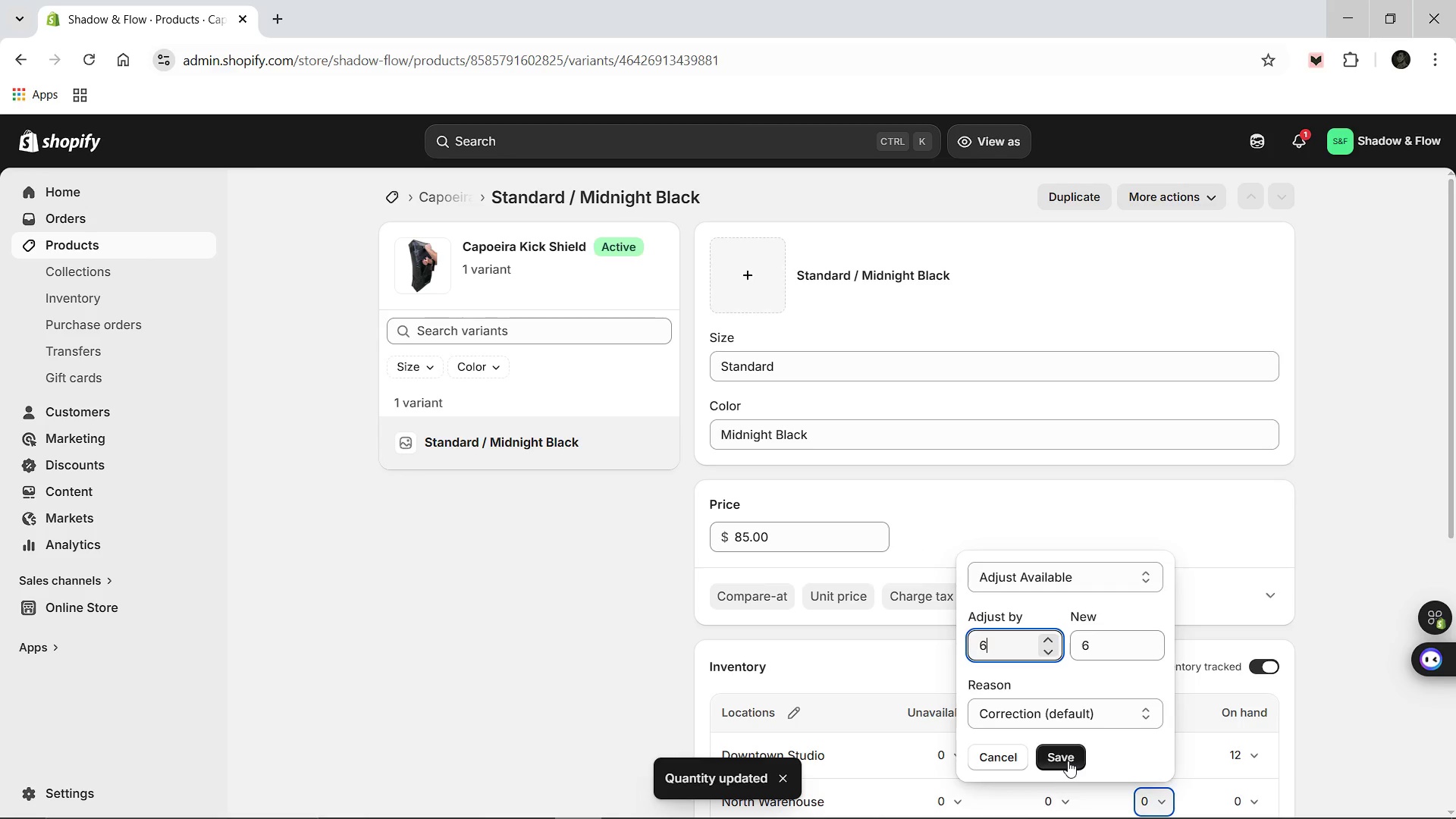 
left_click([1068, 761])
 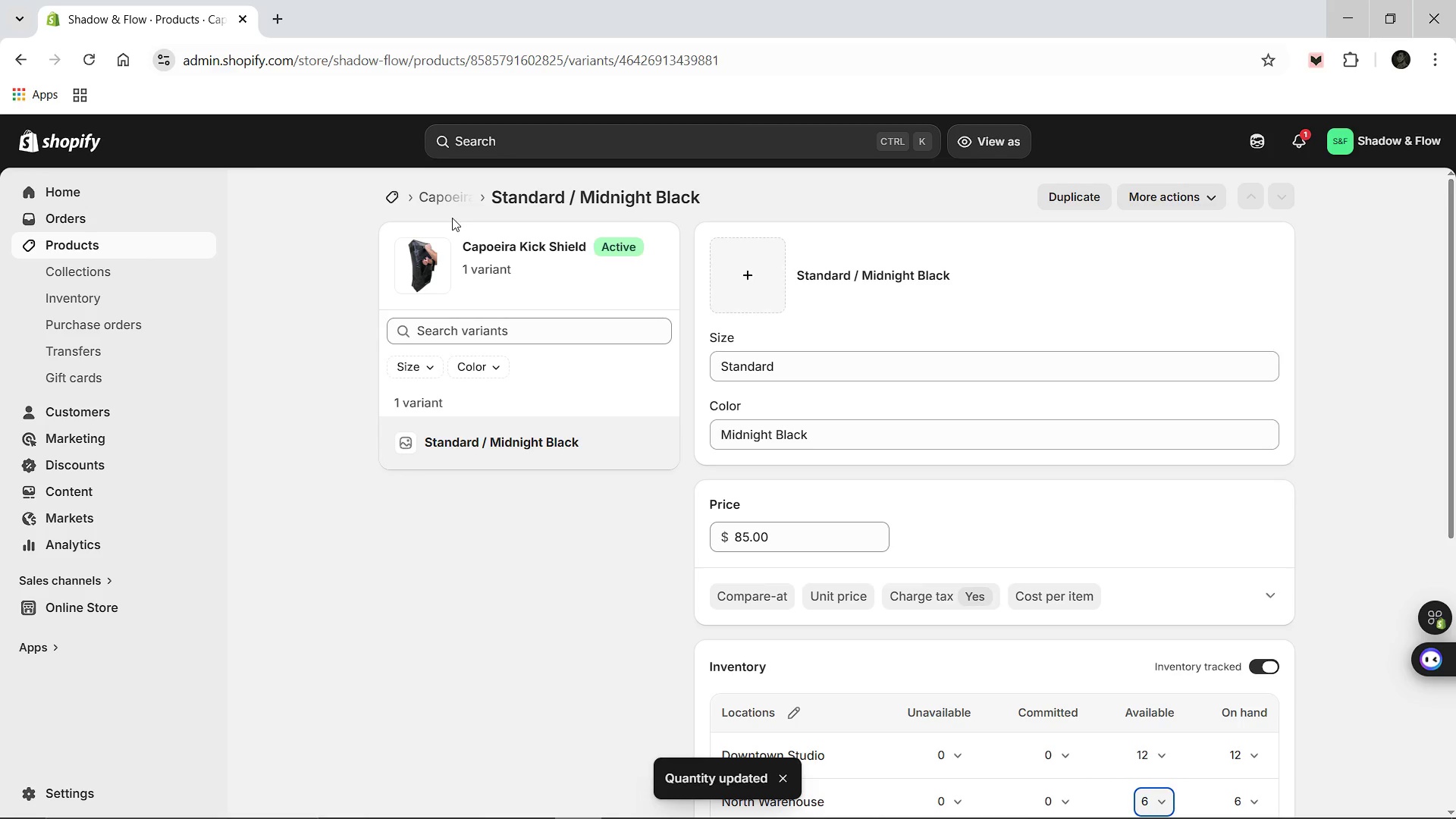 
left_click([423, 190])
 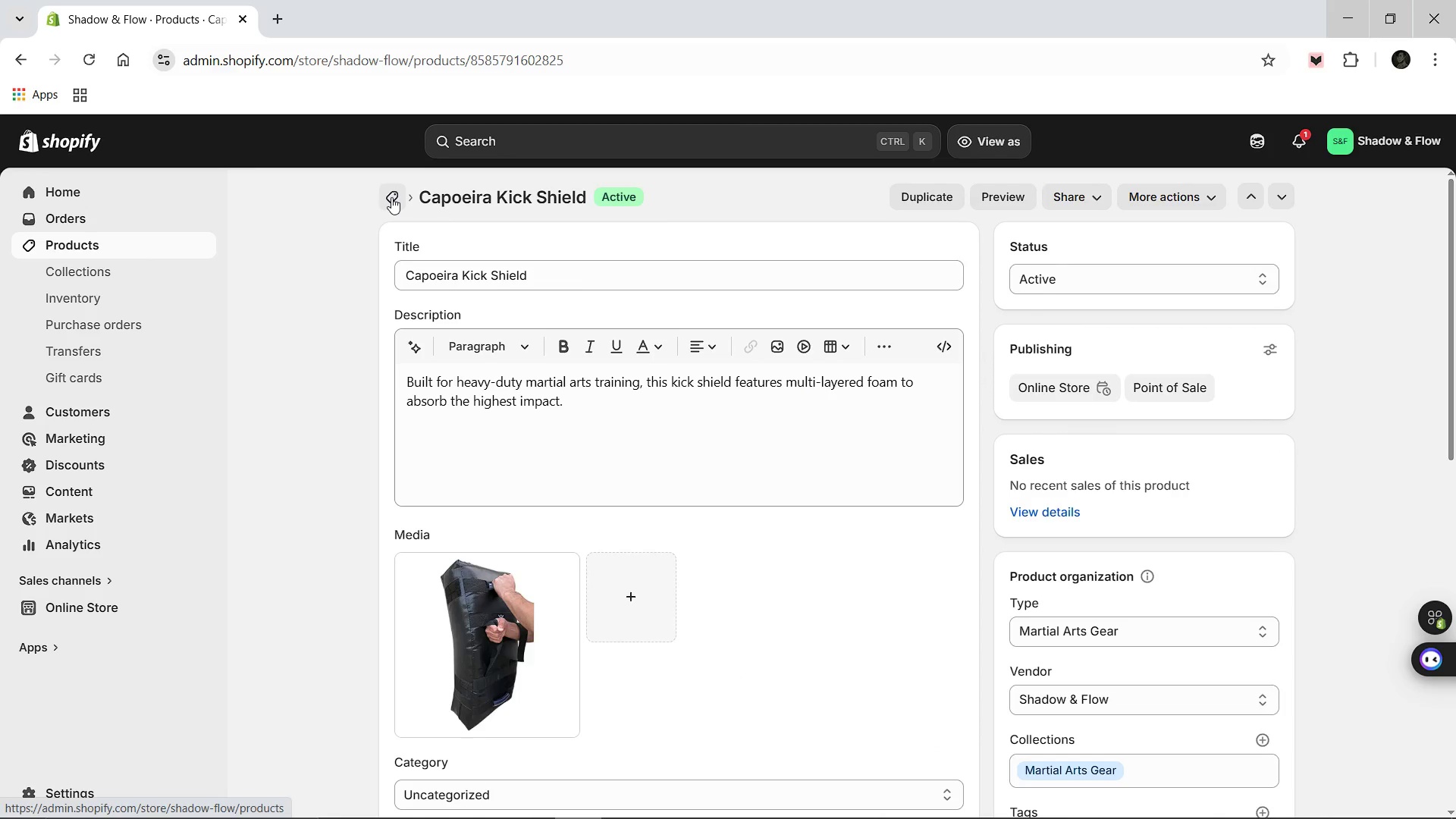 
wait(7.55)
 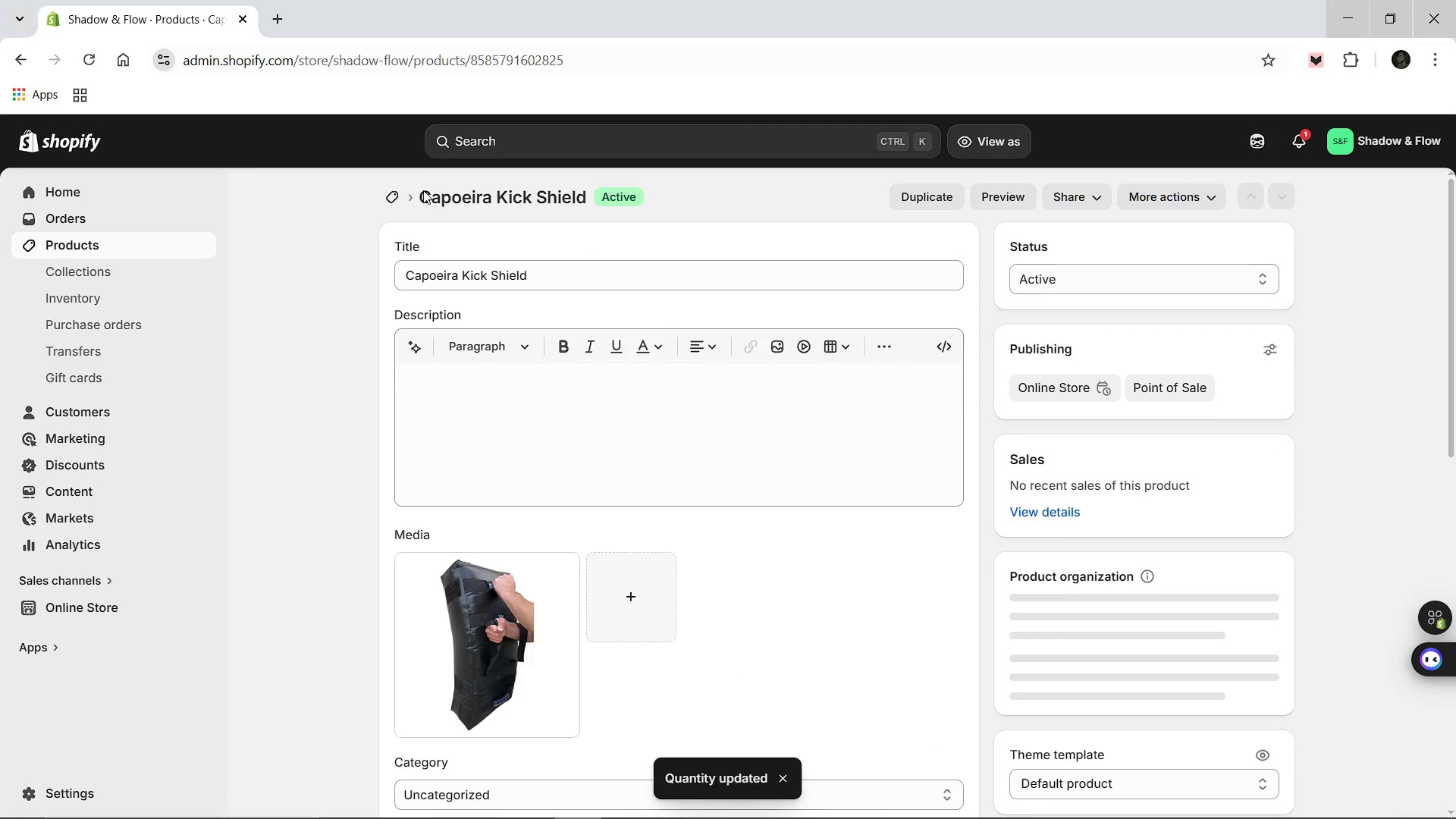 
left_click([391, 197])
 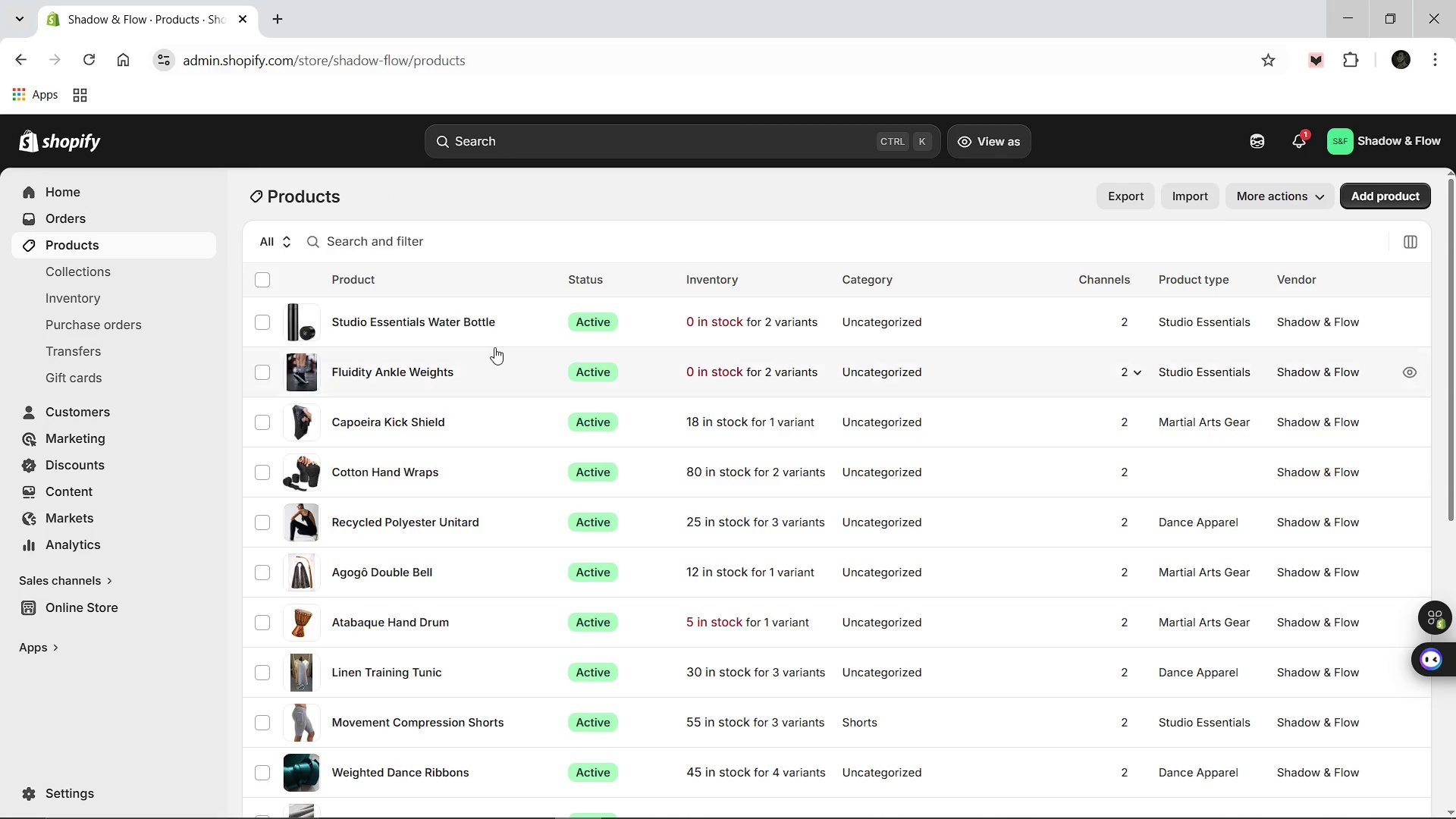 
left_click([394, 364])
 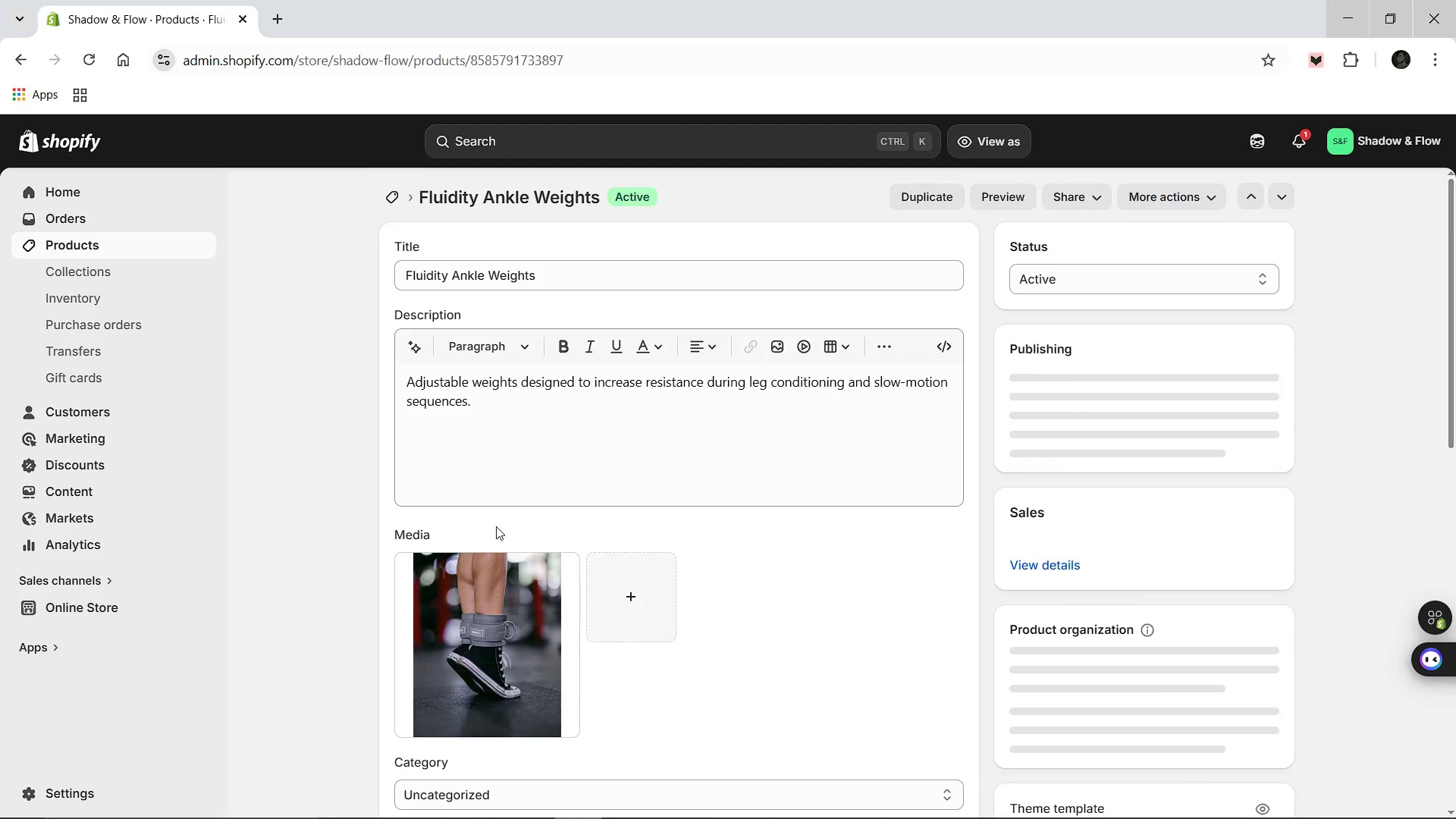 
wait(8.53)
 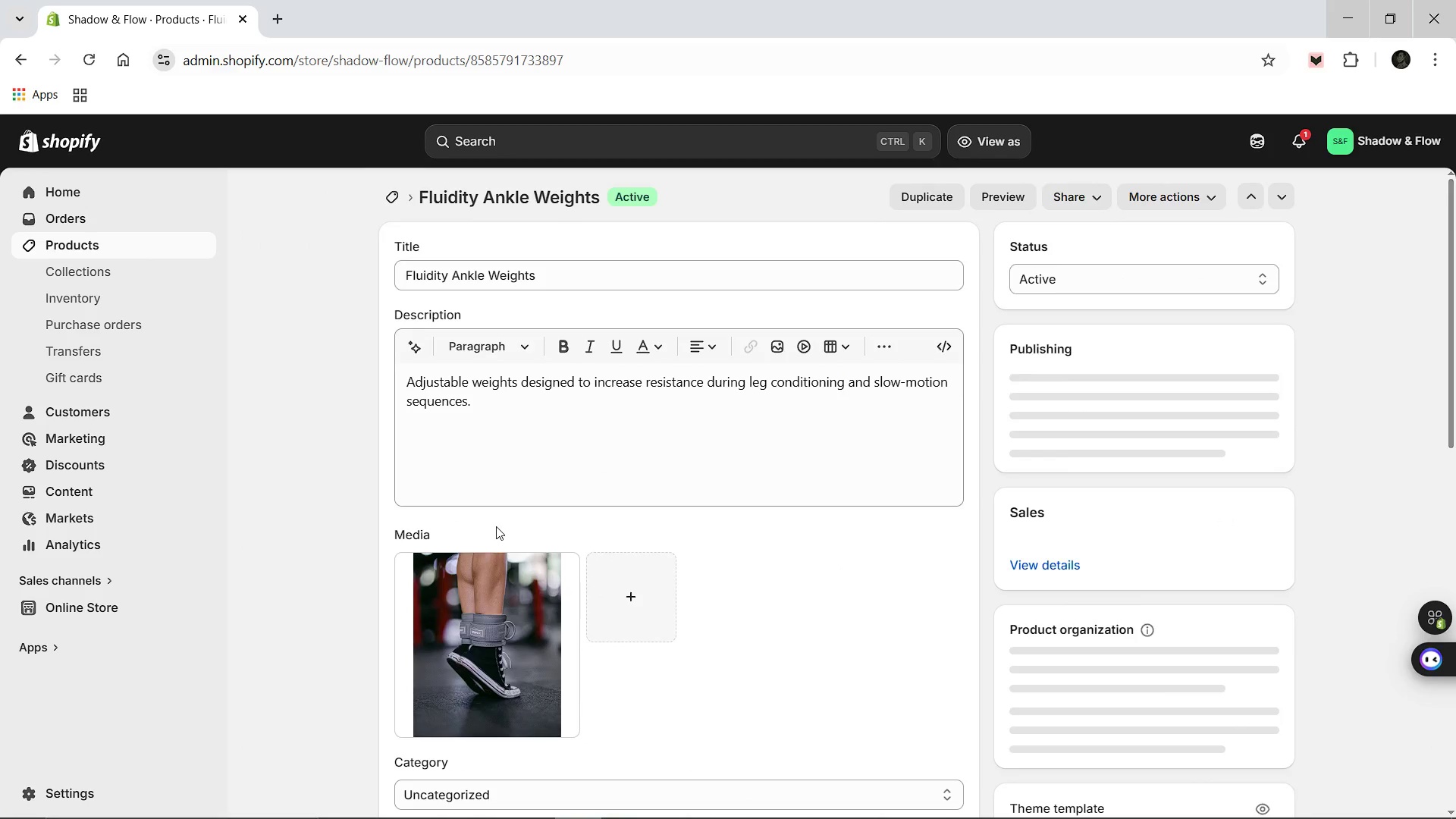 
left_click([953, 598])
 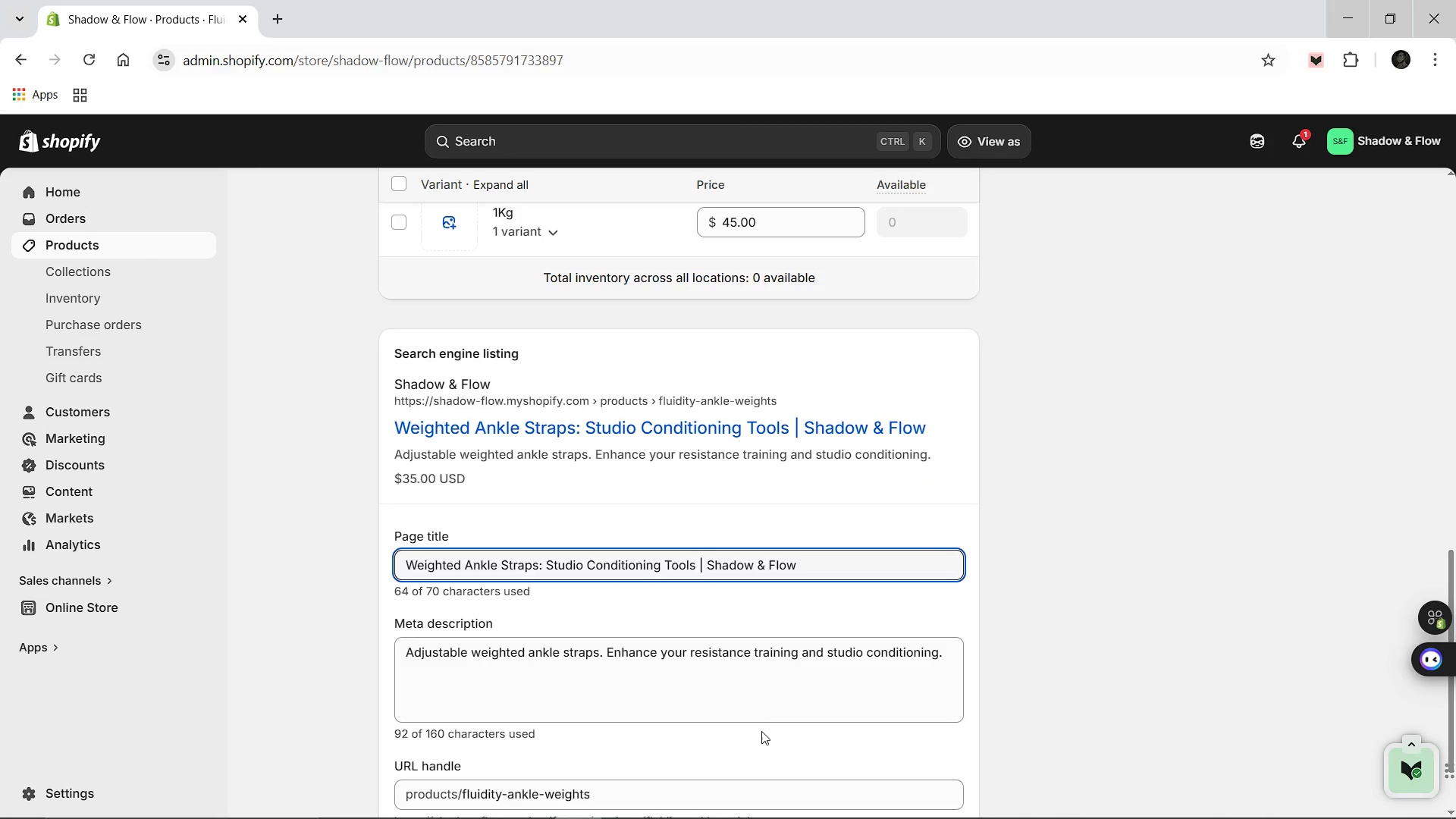 
left_click([761, 711])
 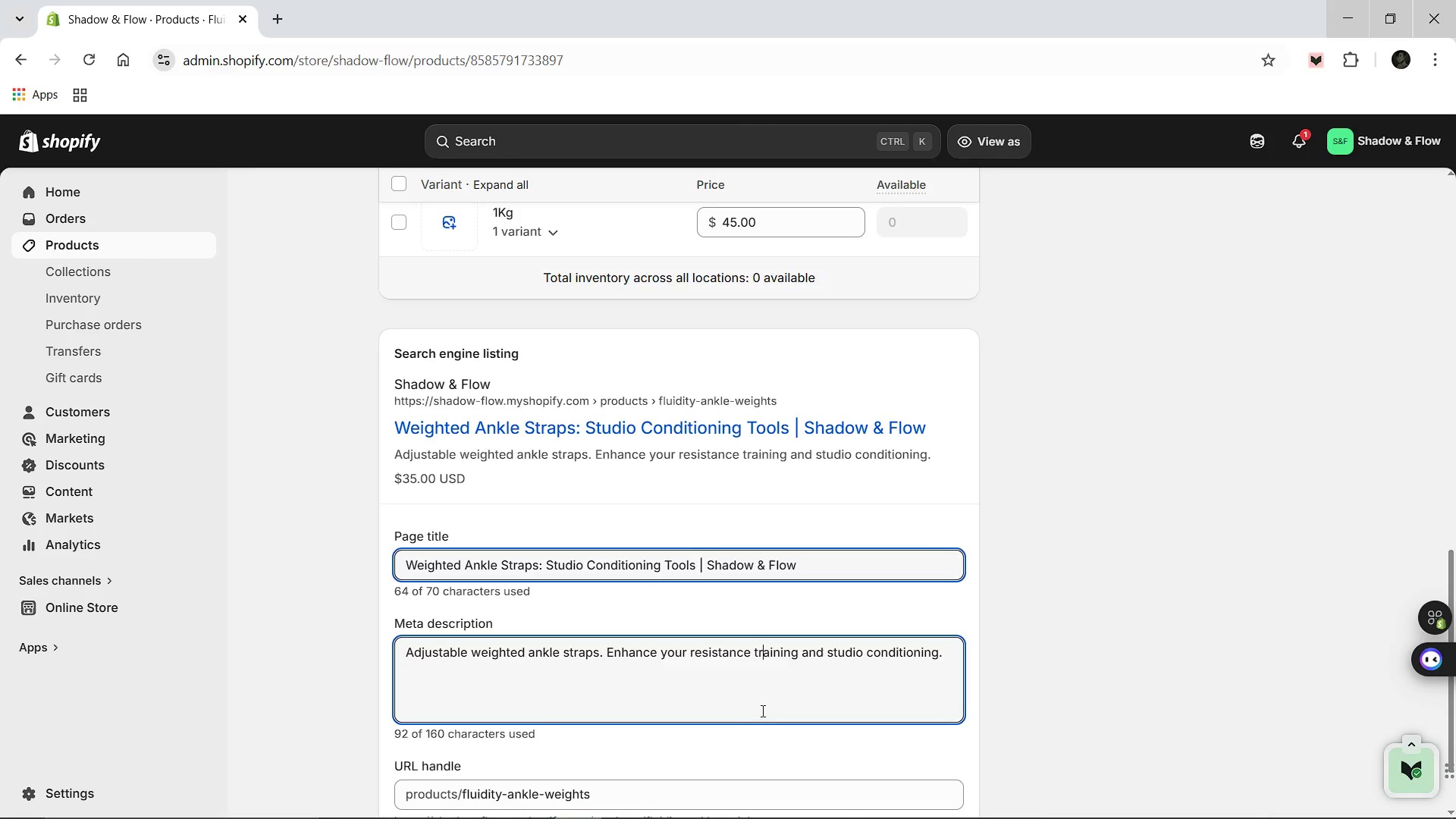 
key(Control+A)
 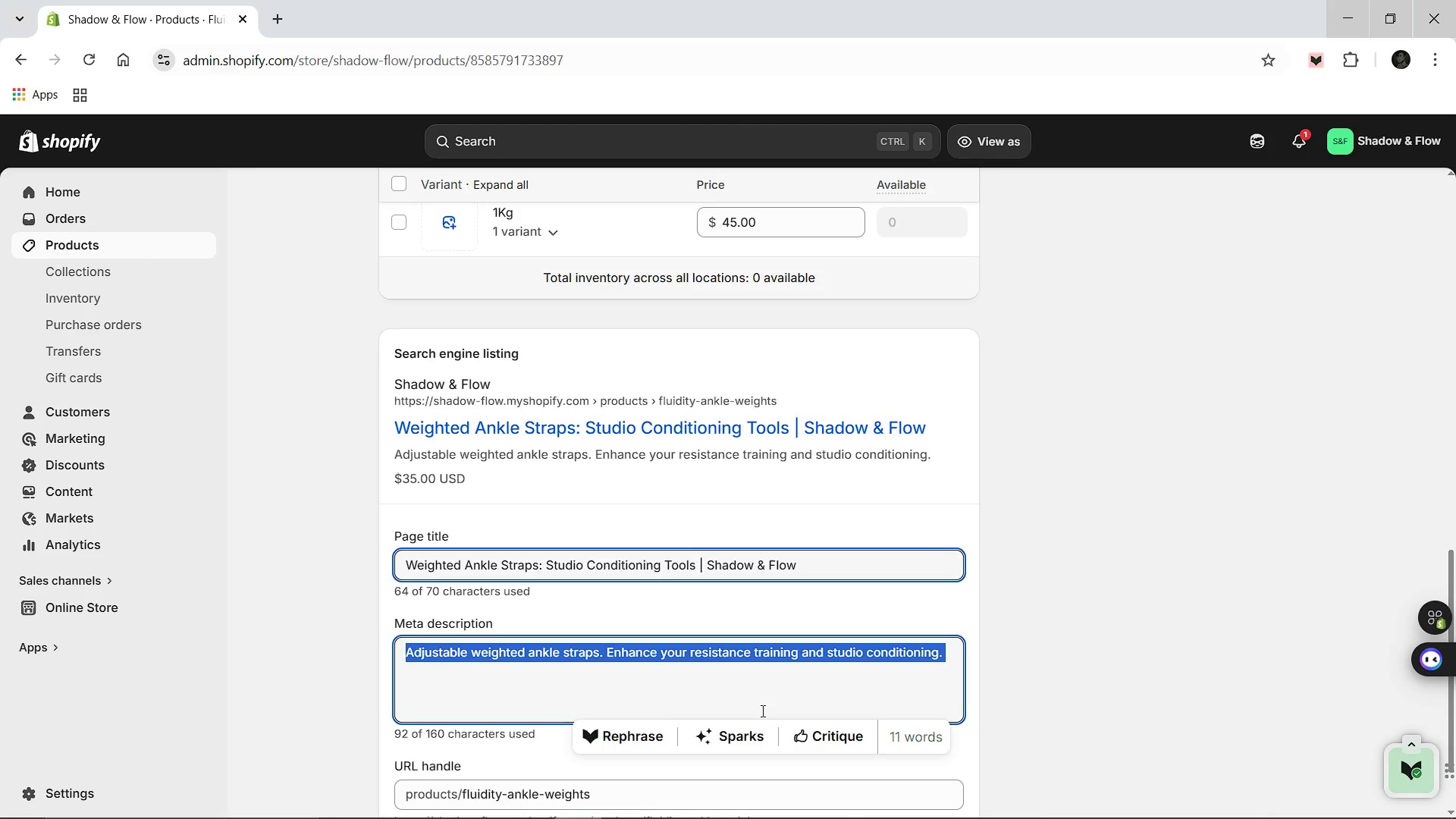 
type(Shop our Fludity Ankle Weights )
key(Backspace)
type(. Professional martial arts training resistance gear.)
 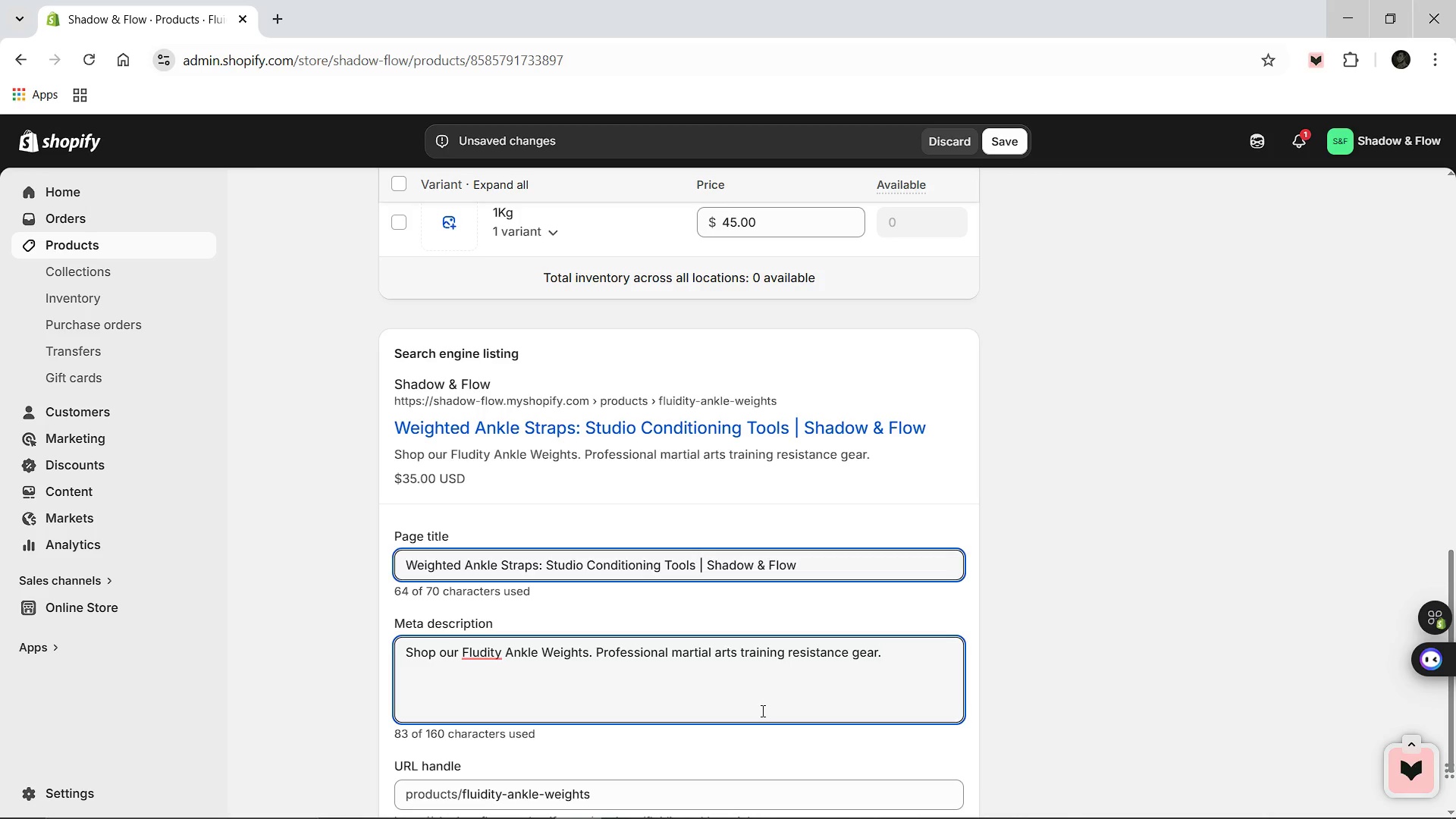 
mouse_move([486, 642])
 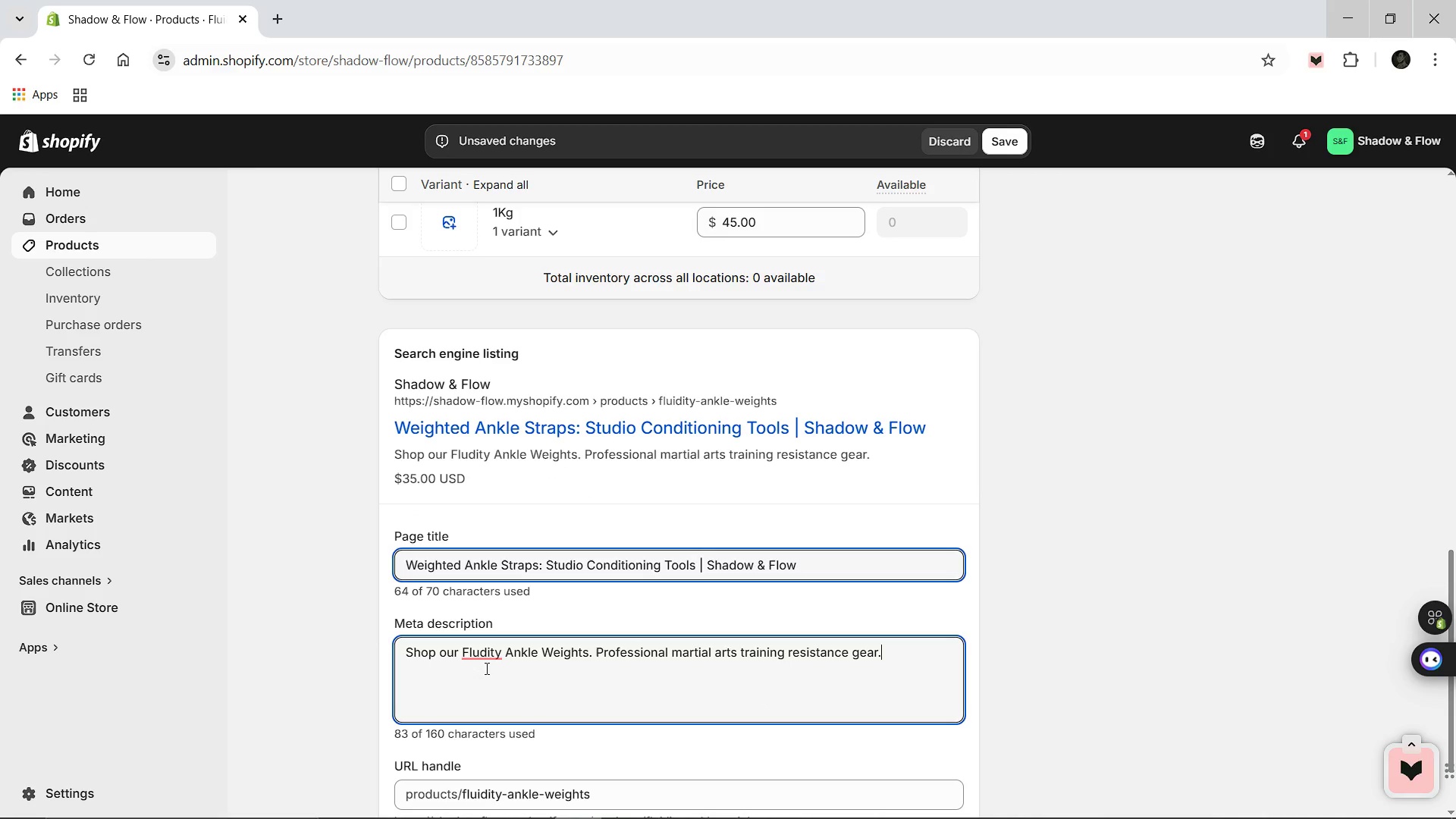 
left_click([485, 668])
 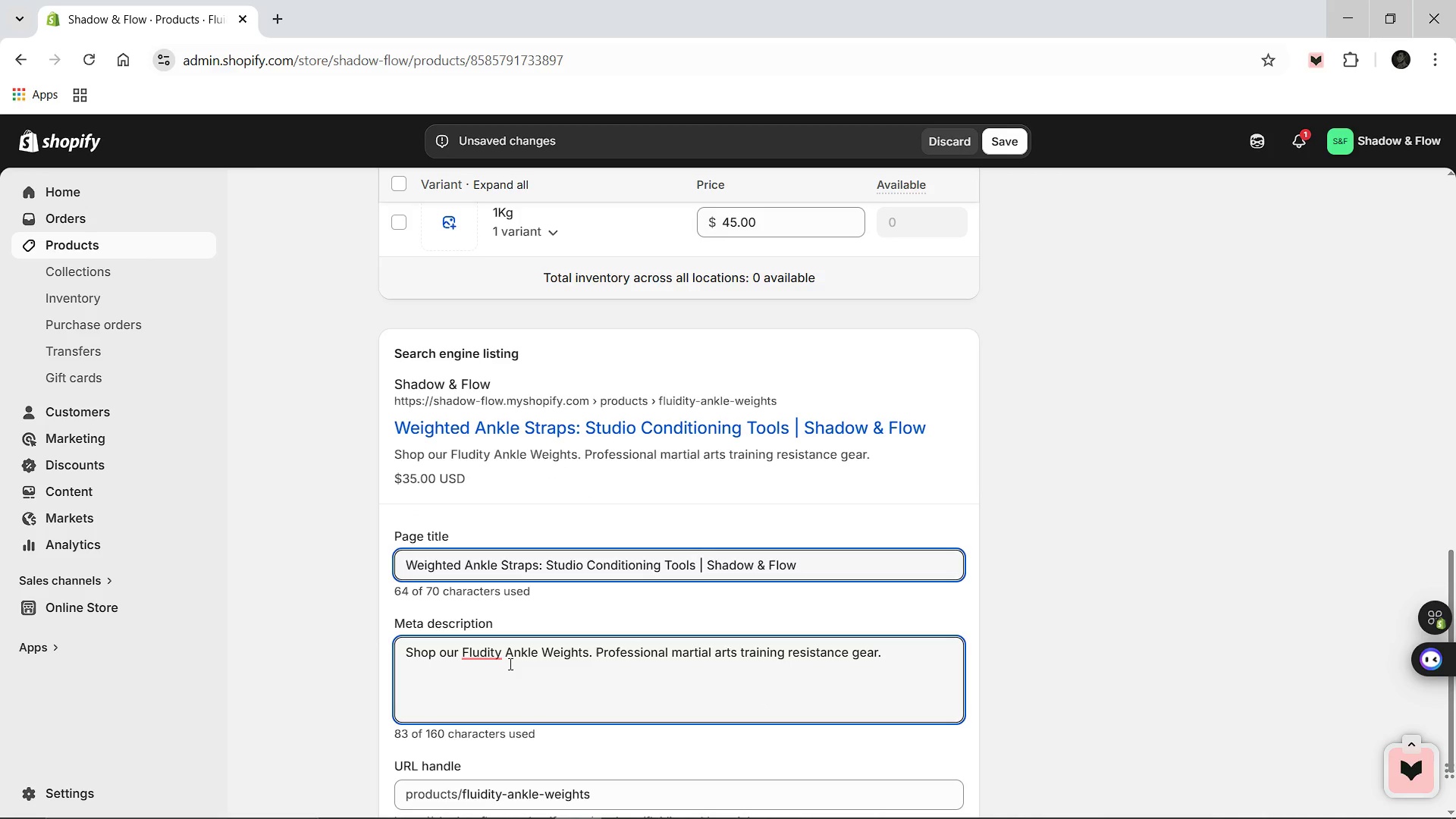 
key(ArrowLeft)
 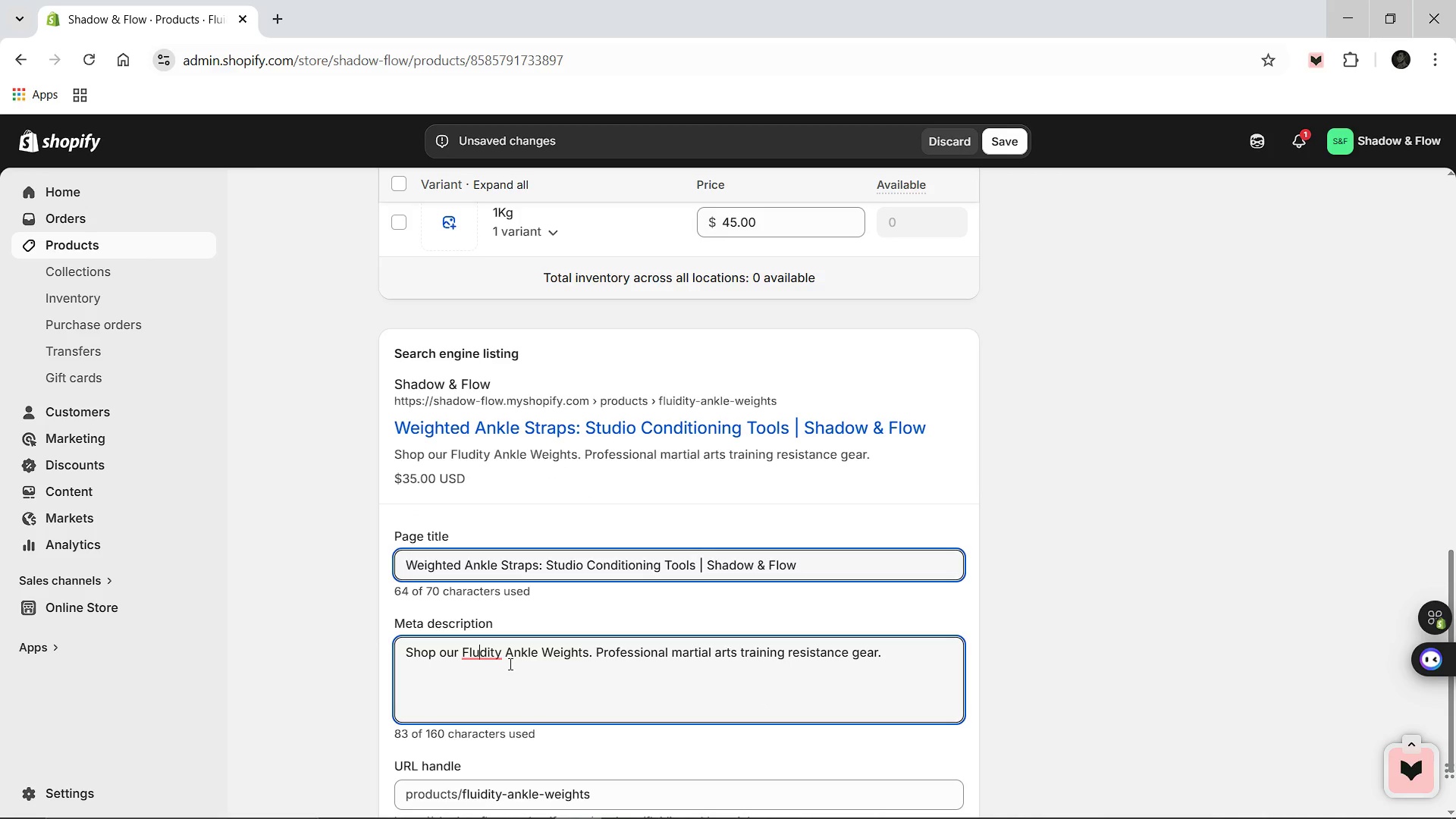 
key(I)
 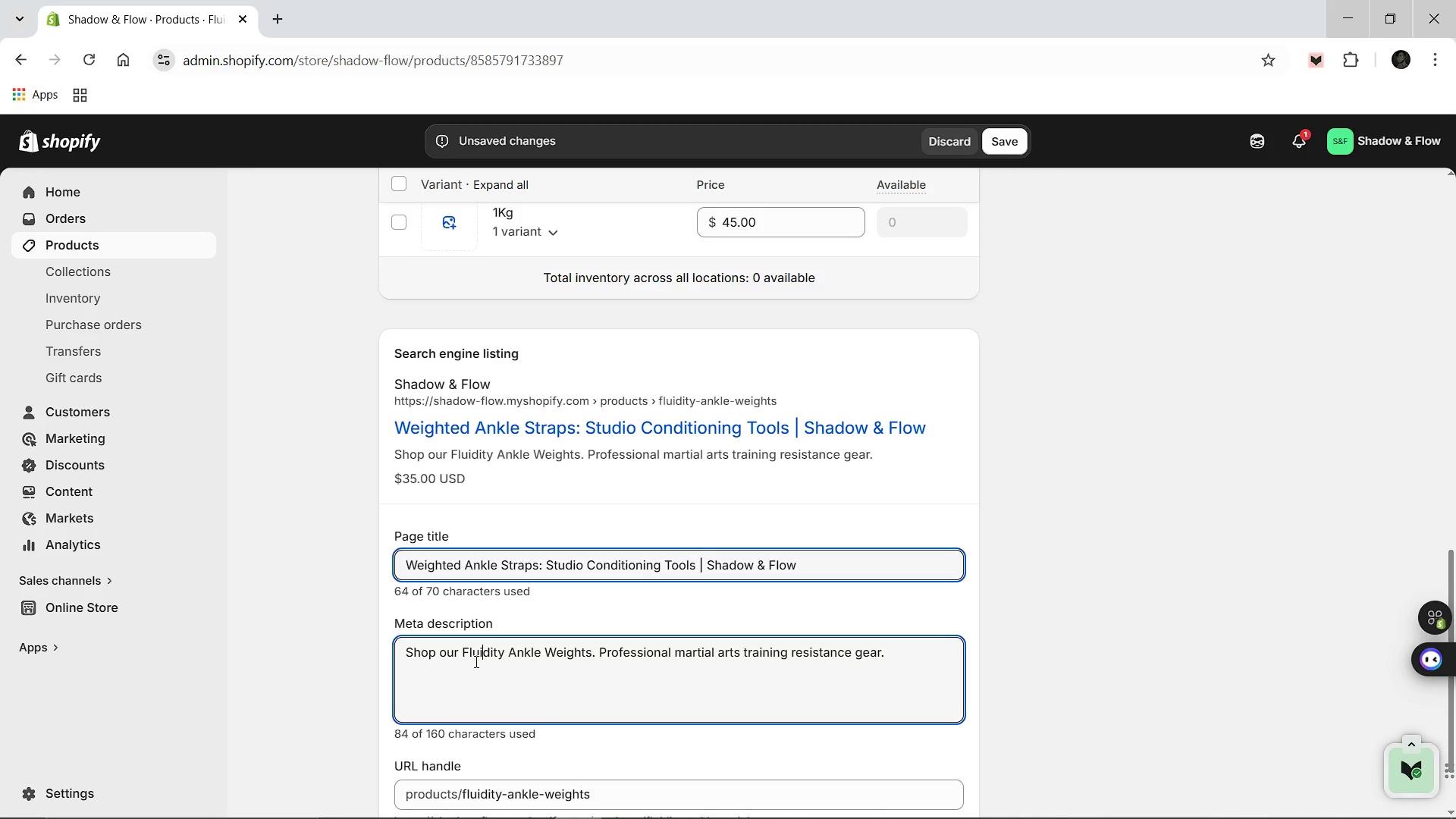 
mouse_move([623, 652])
 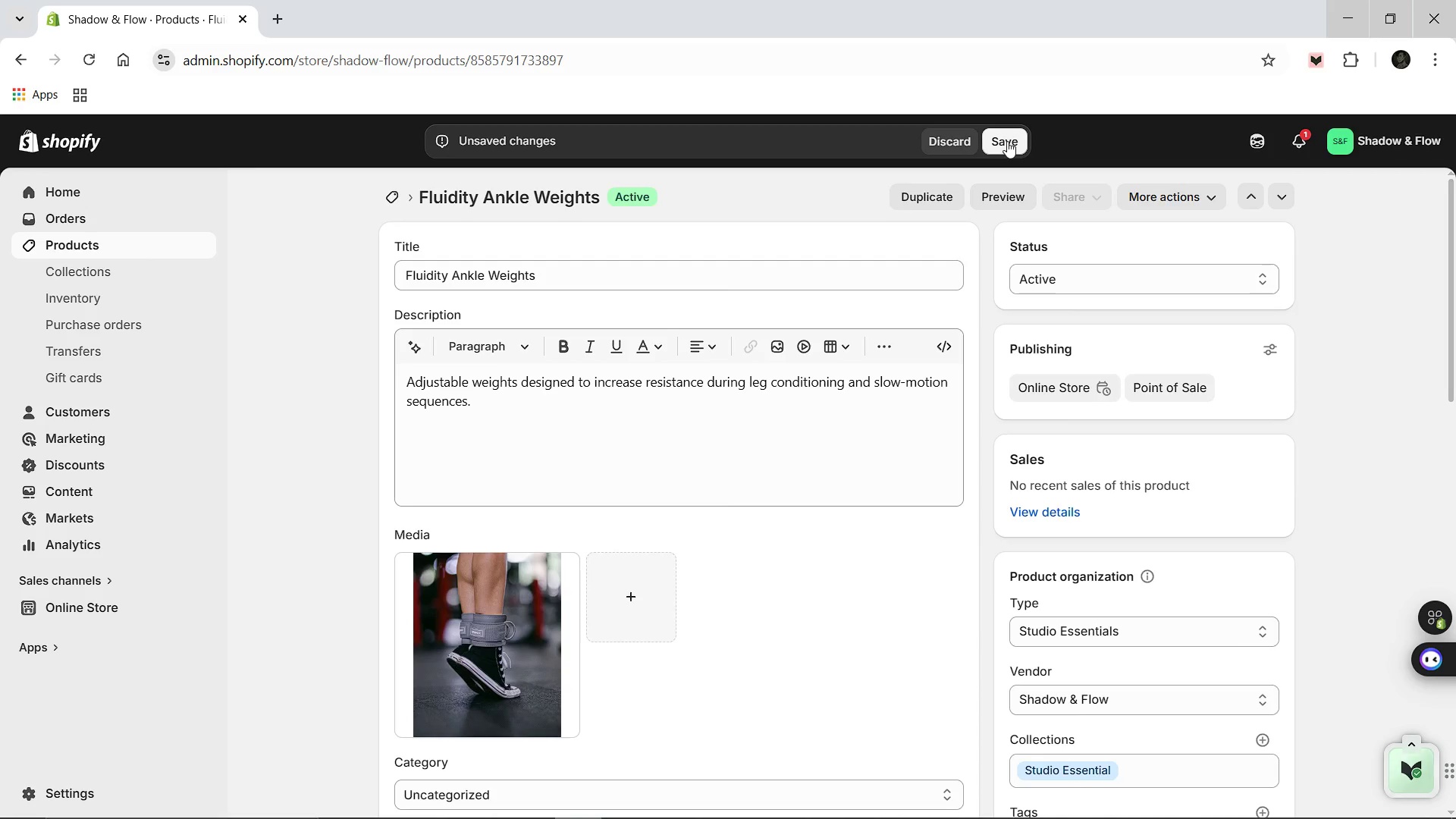 
left_click([1007, 141])
 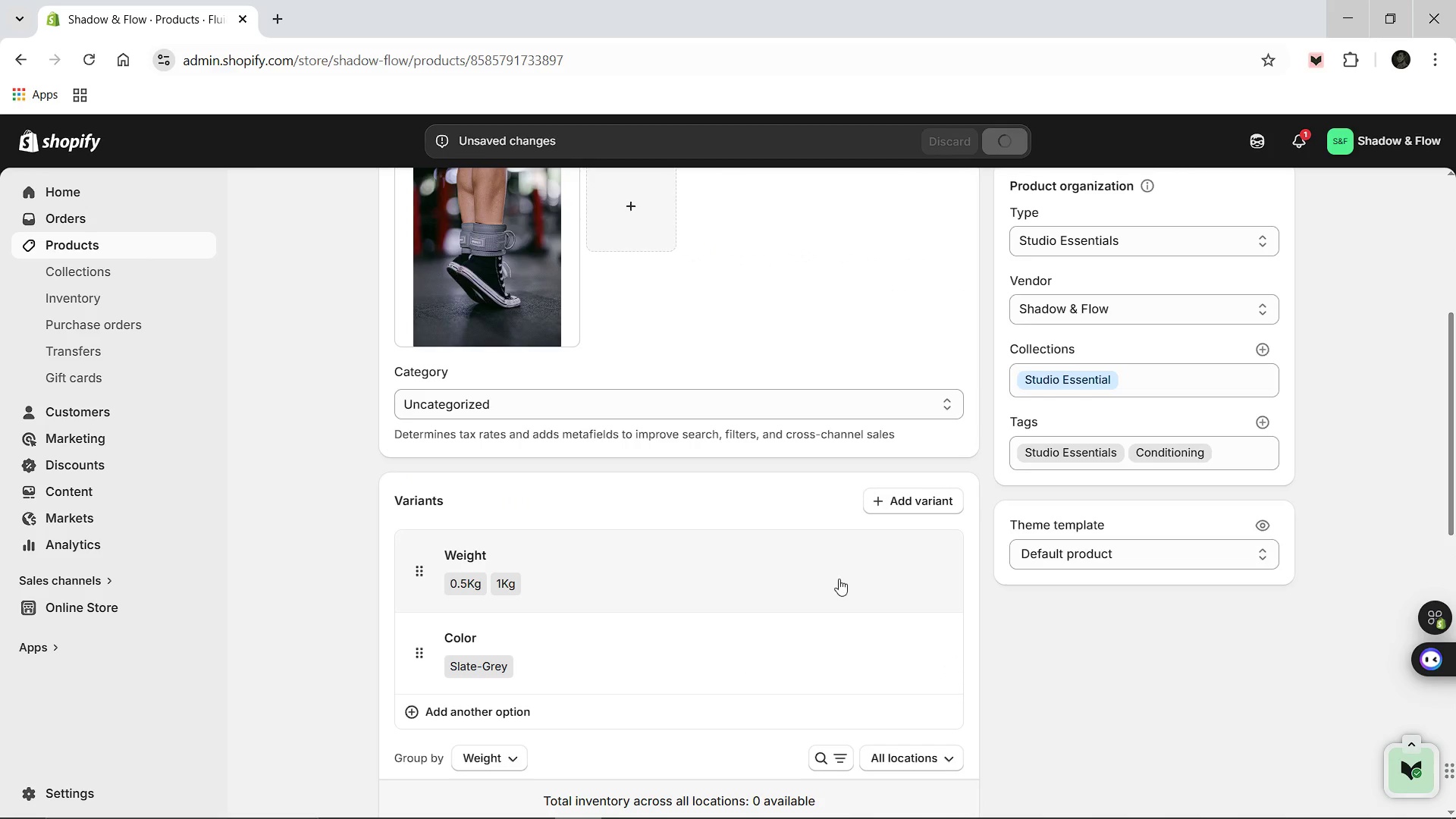 
wait(7.95)
 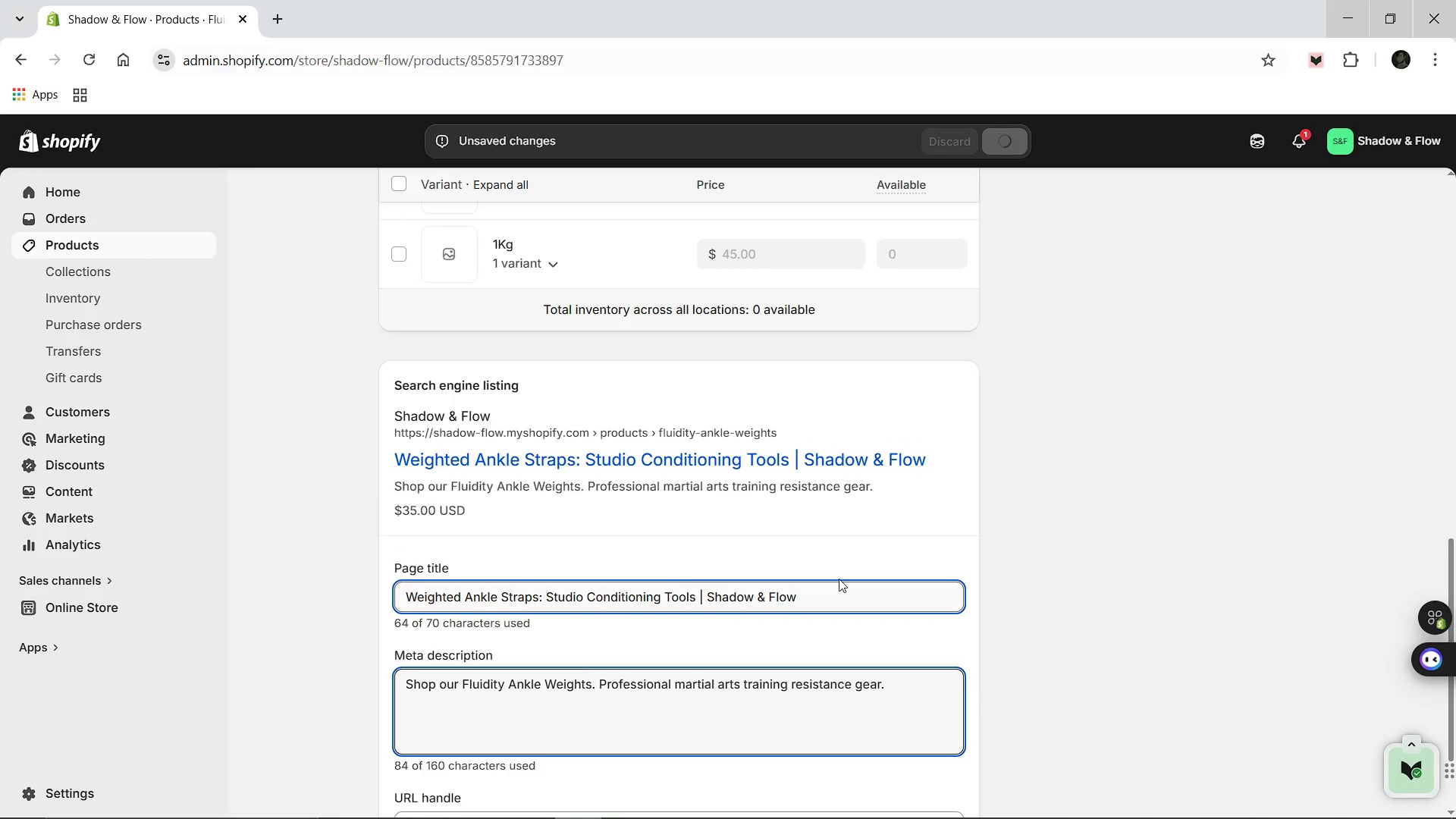 
left_click([534, 595])
 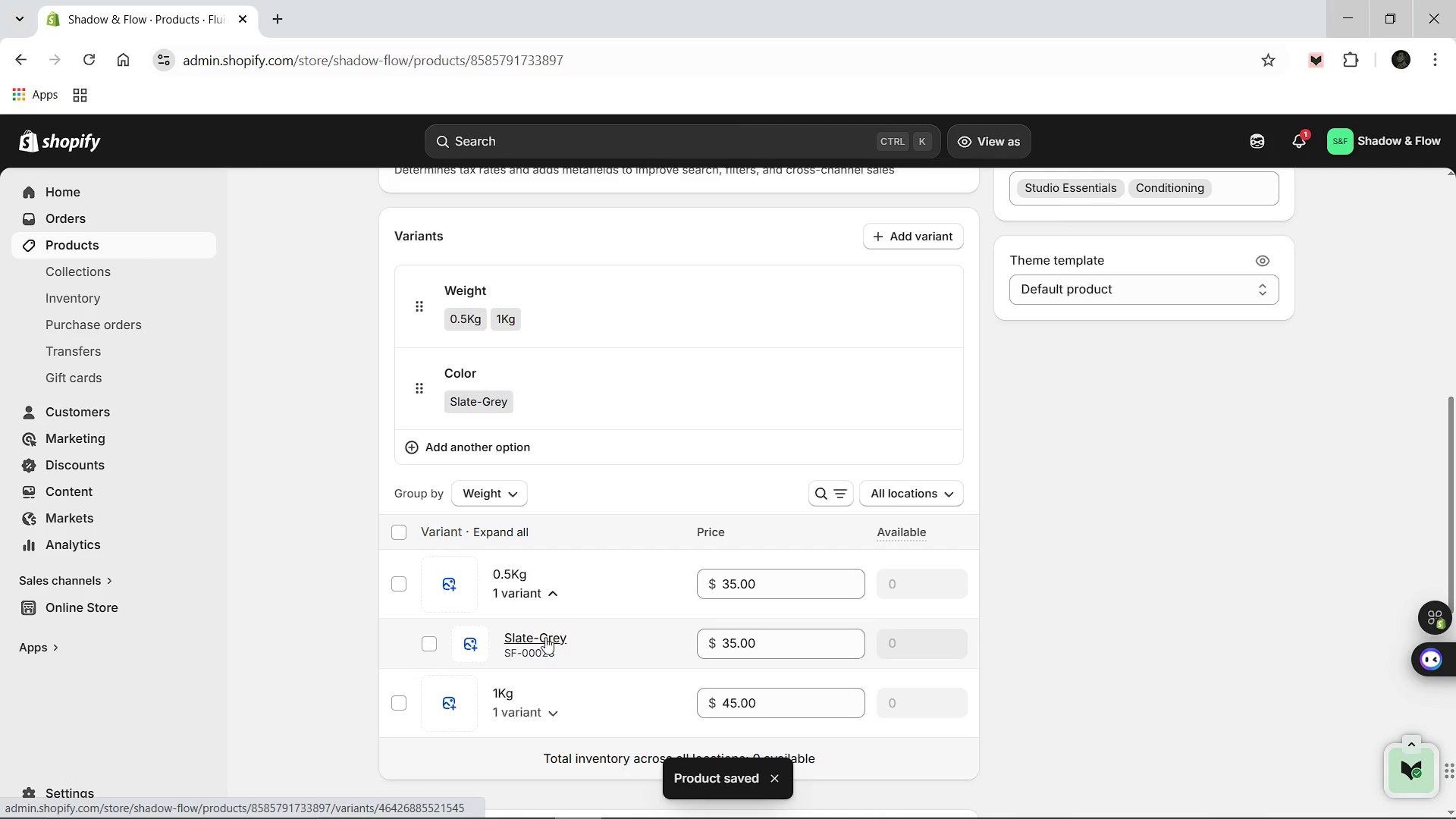 
left_click([545, 632])
 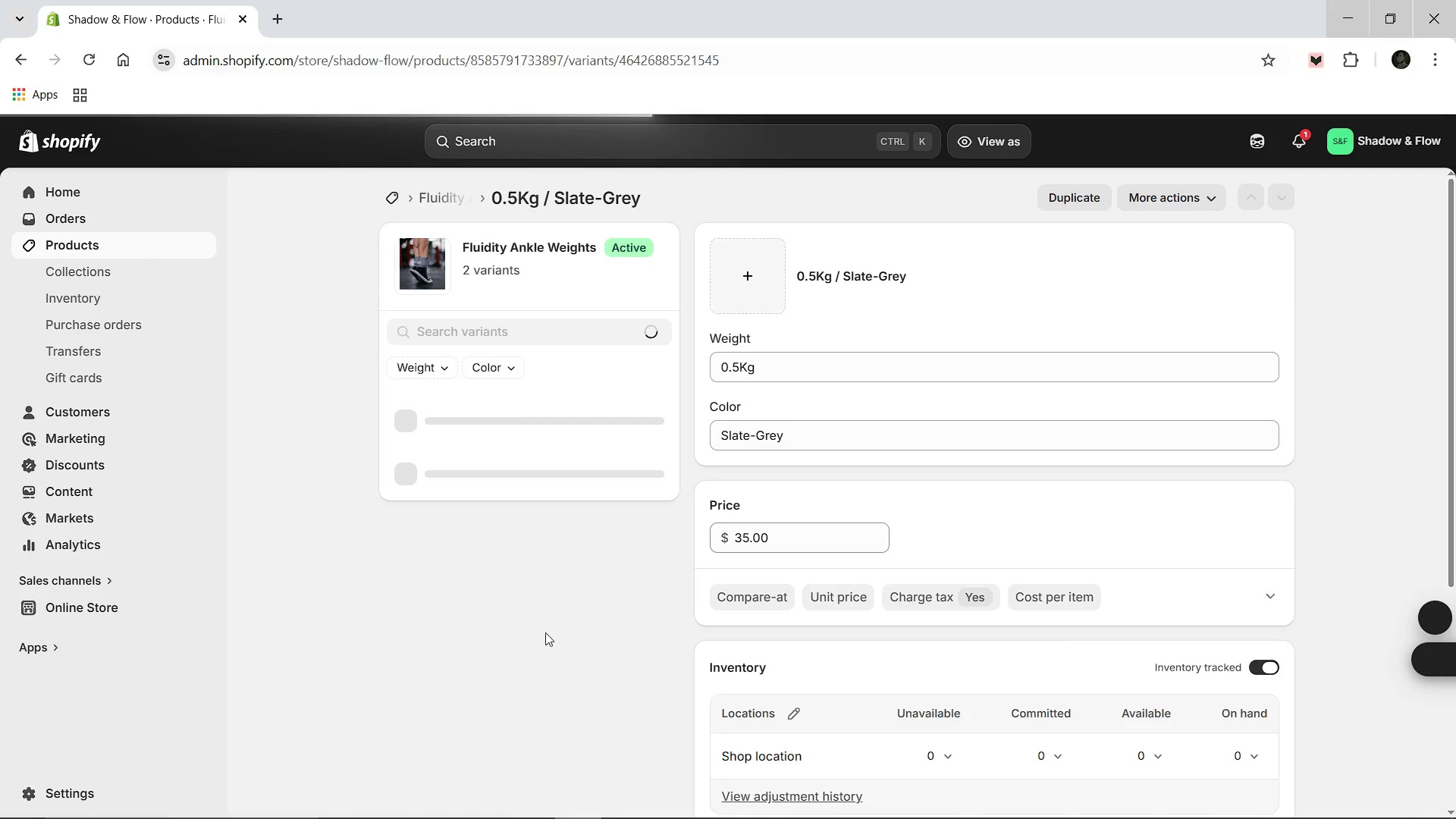 
mouse_move([821, 570])
 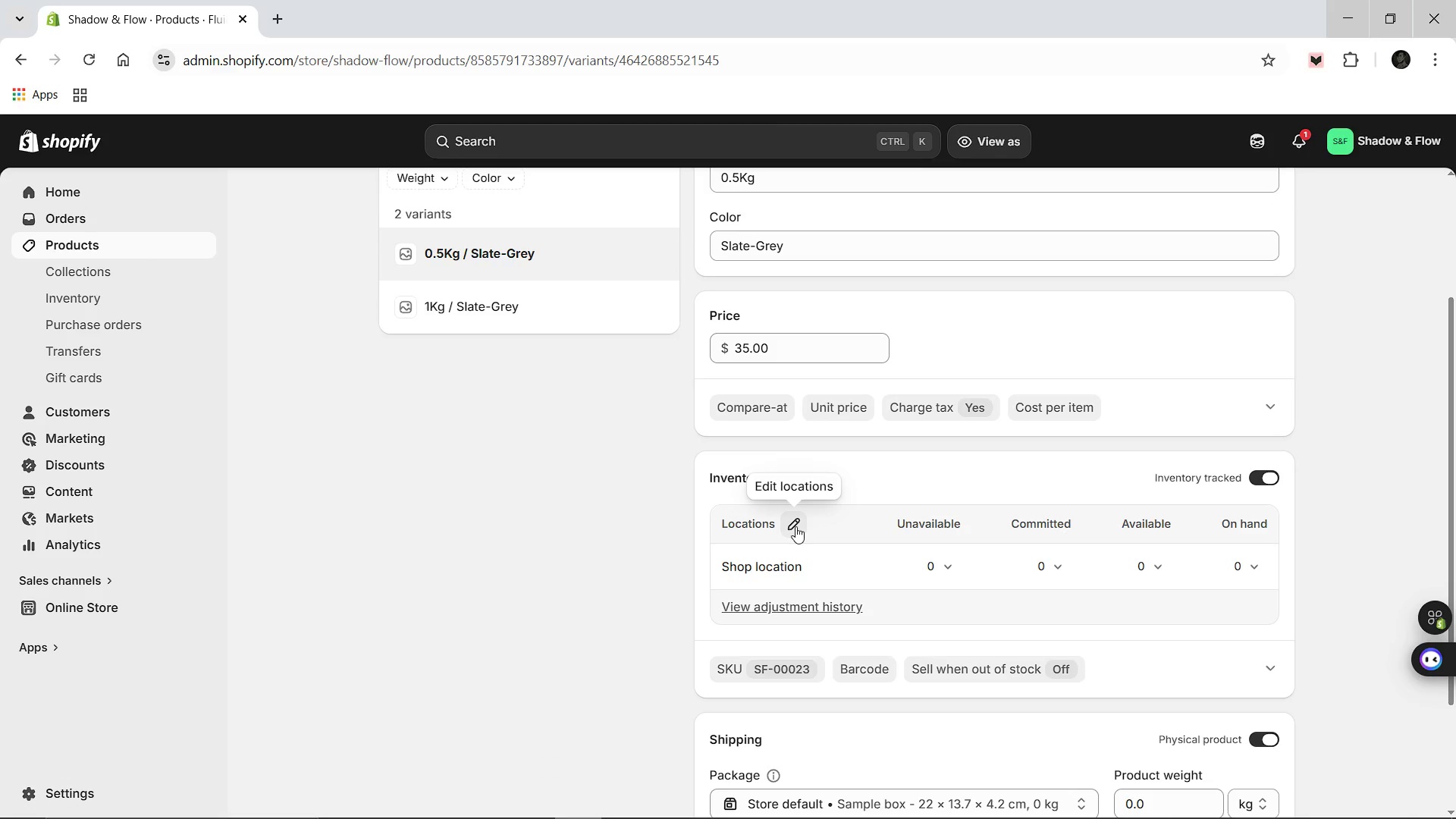 
left_click([795, 526])
 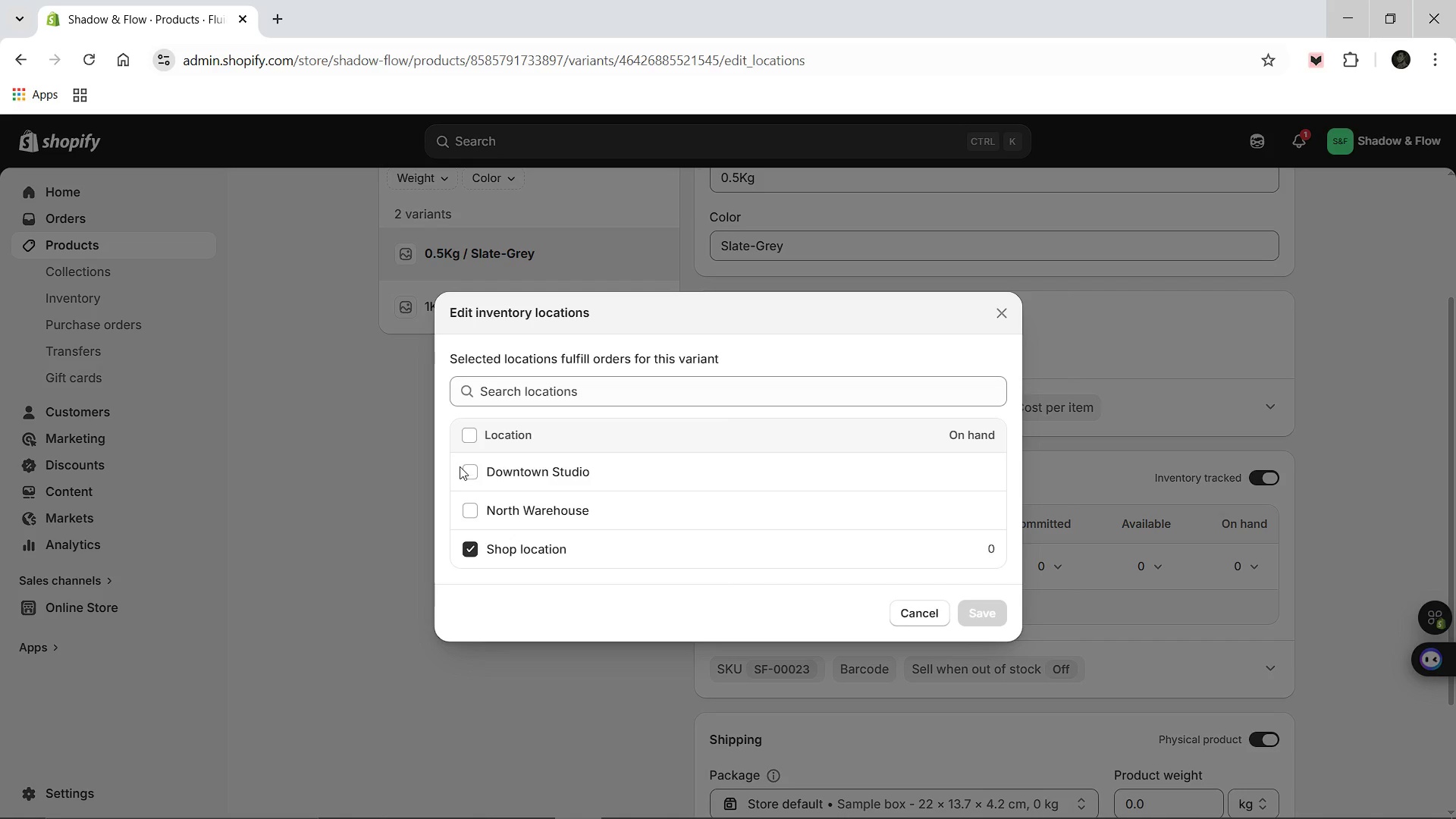 
left_click([464, 472])
 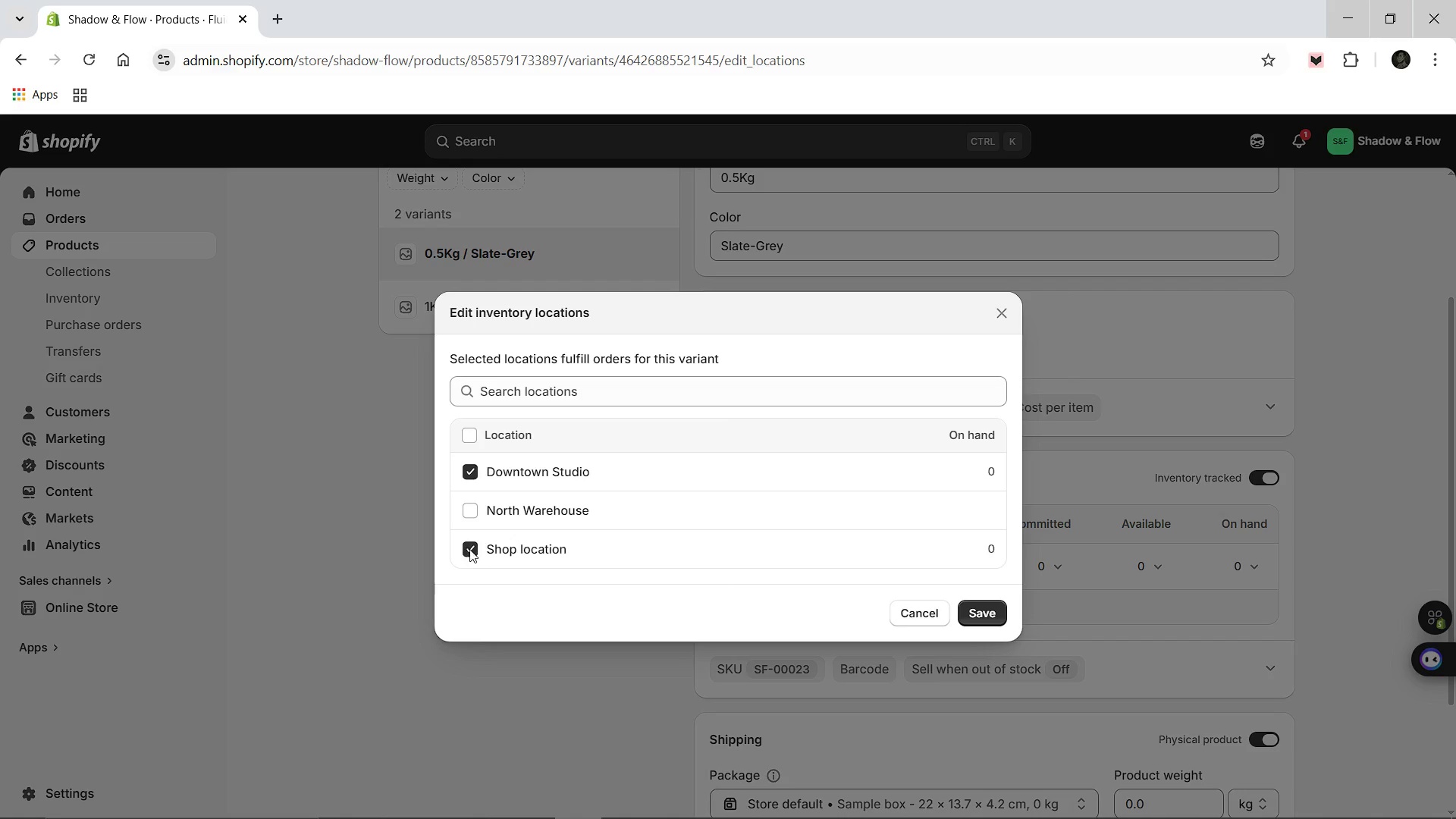 
left_click([469, 549])
 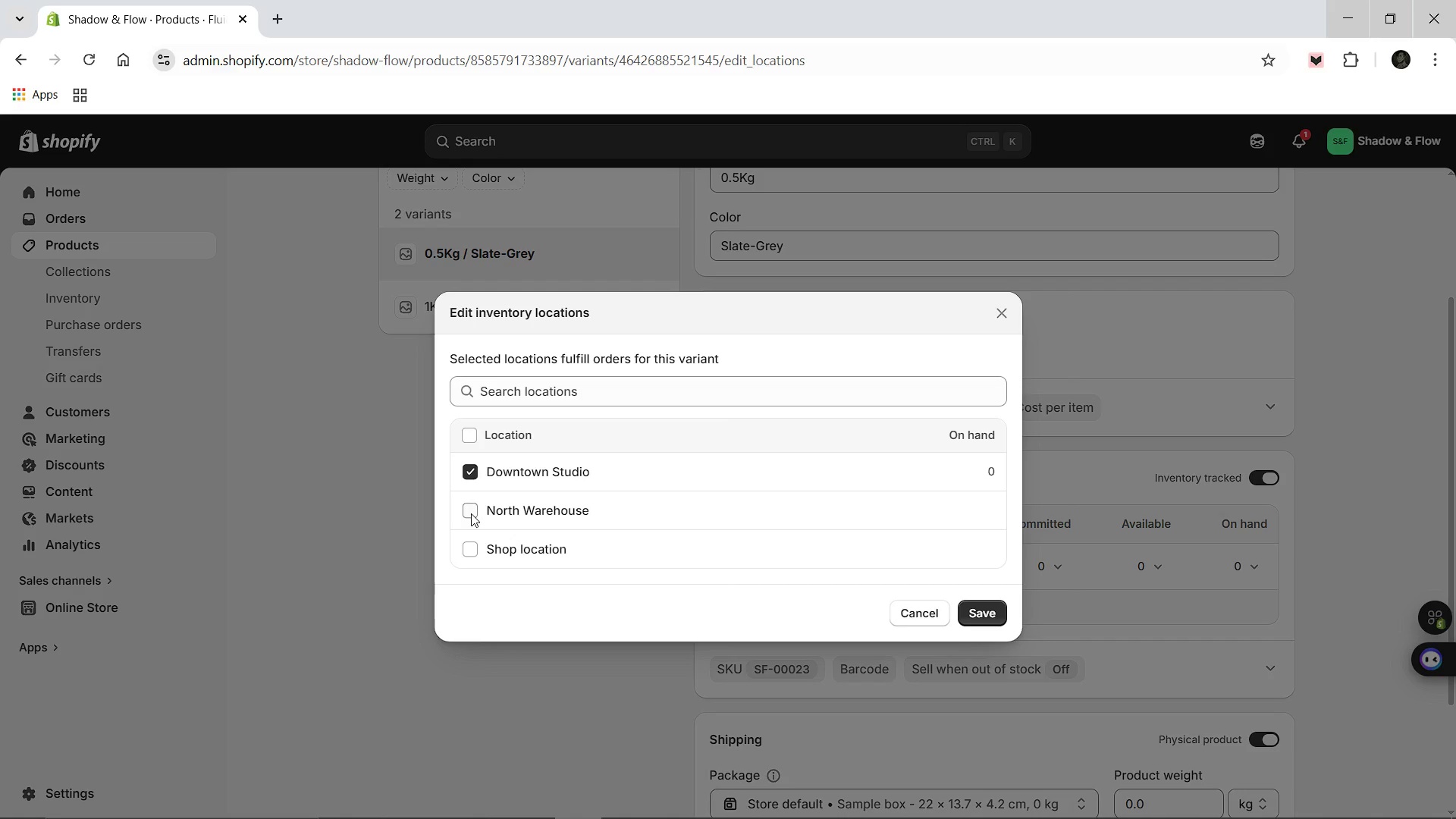 
left_click([471, 513])
 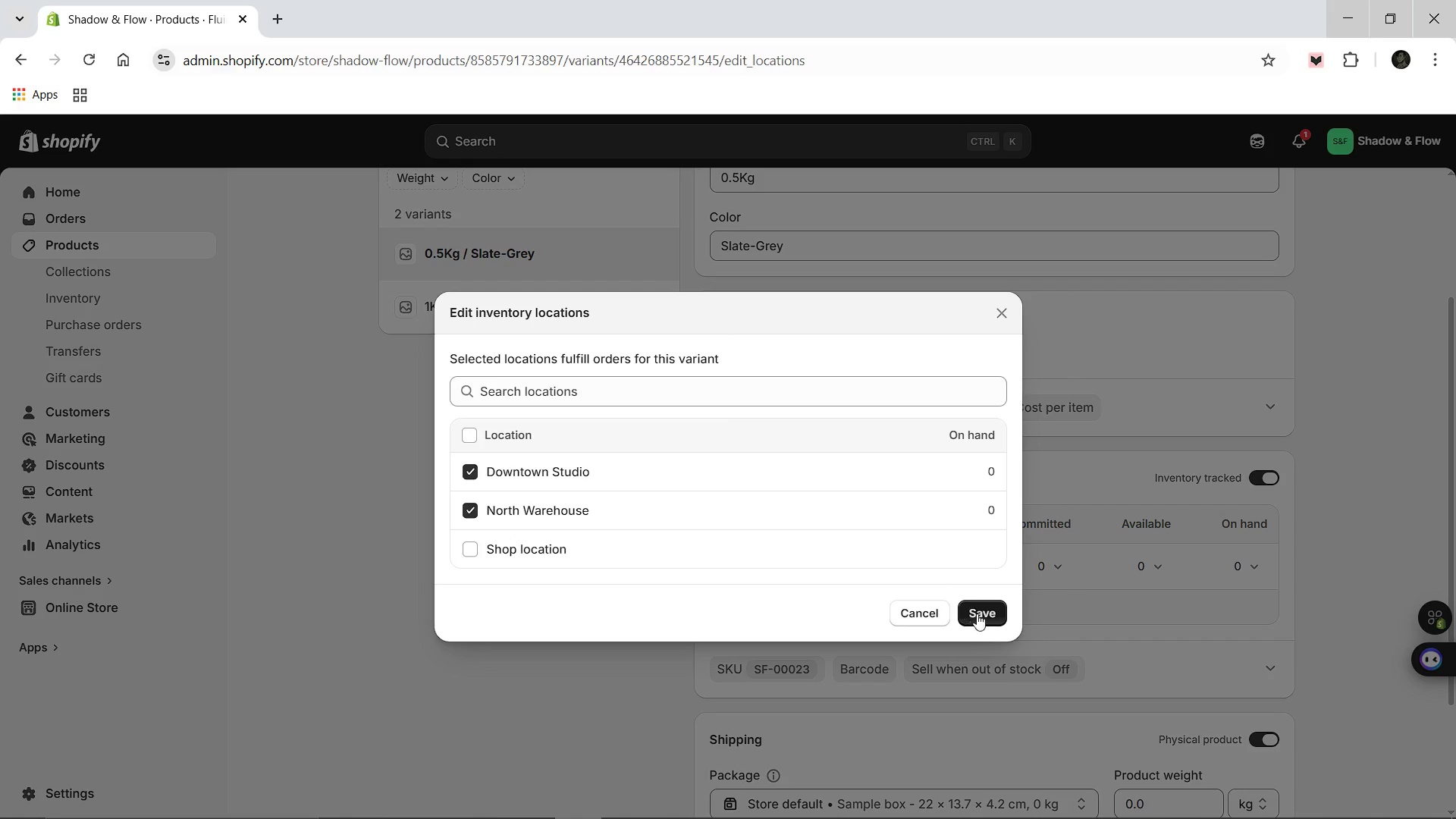 
left_click([978, 614])
 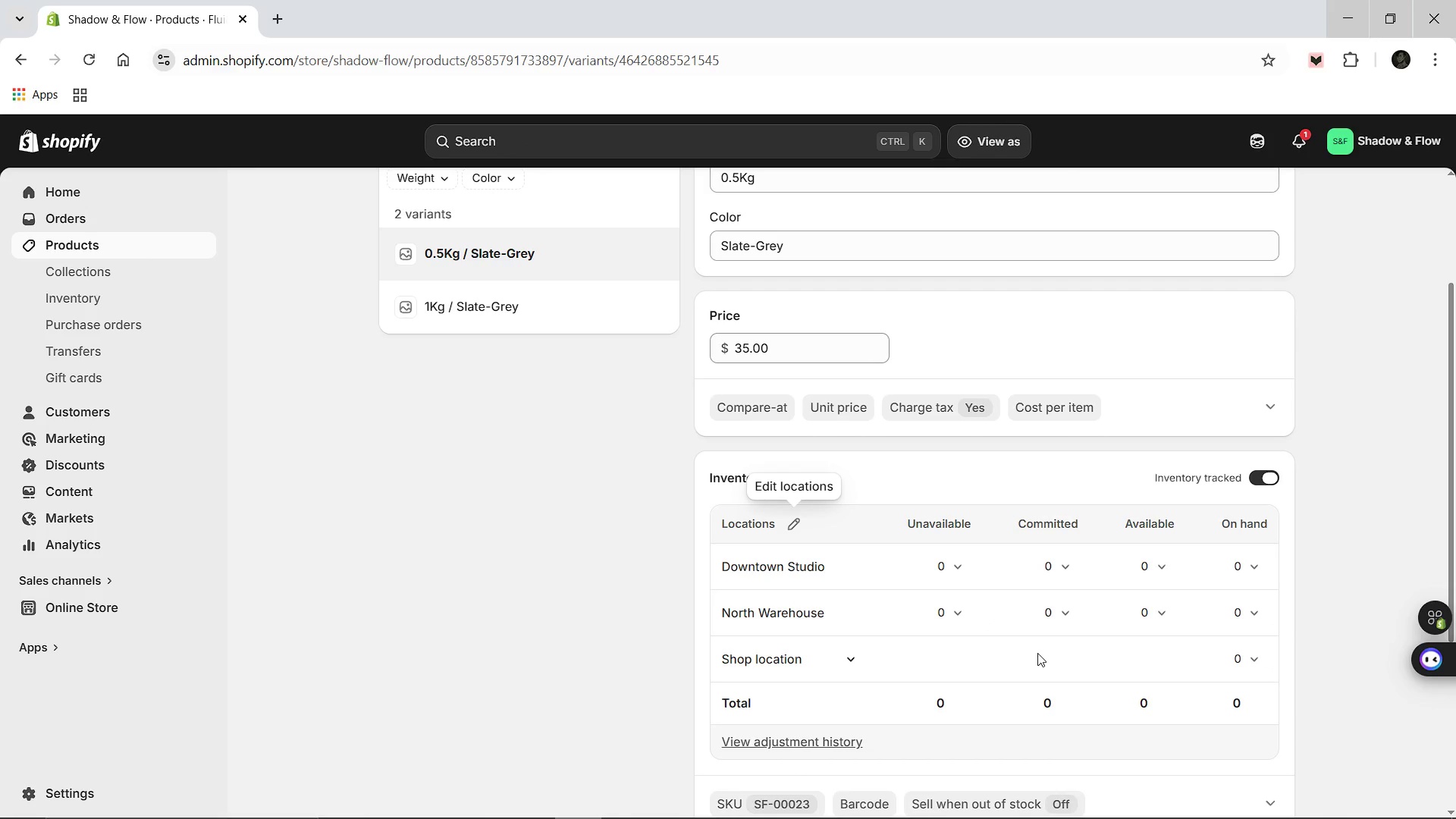 
wait(12.92)
 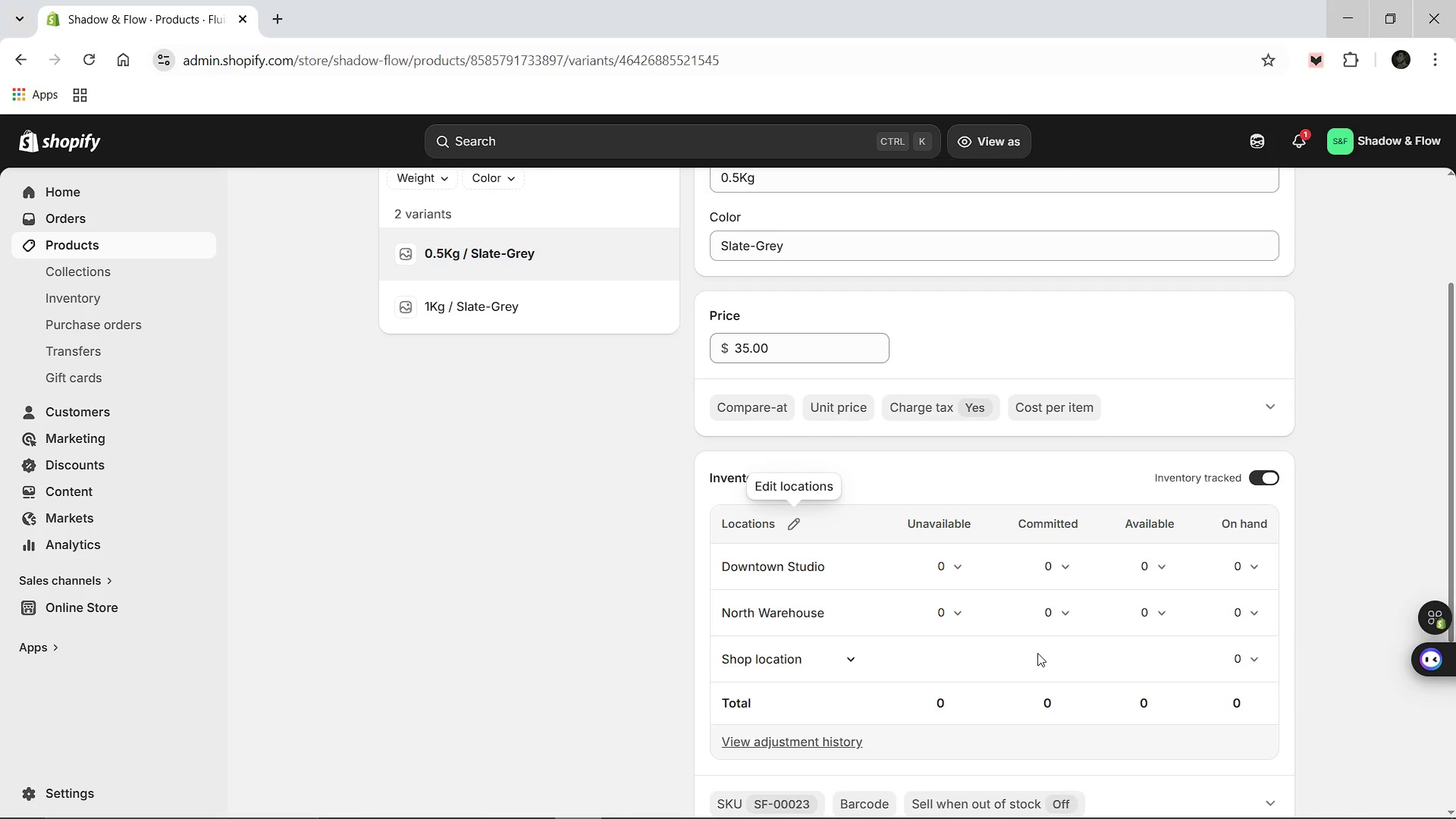 
left_click([1141, 563])
 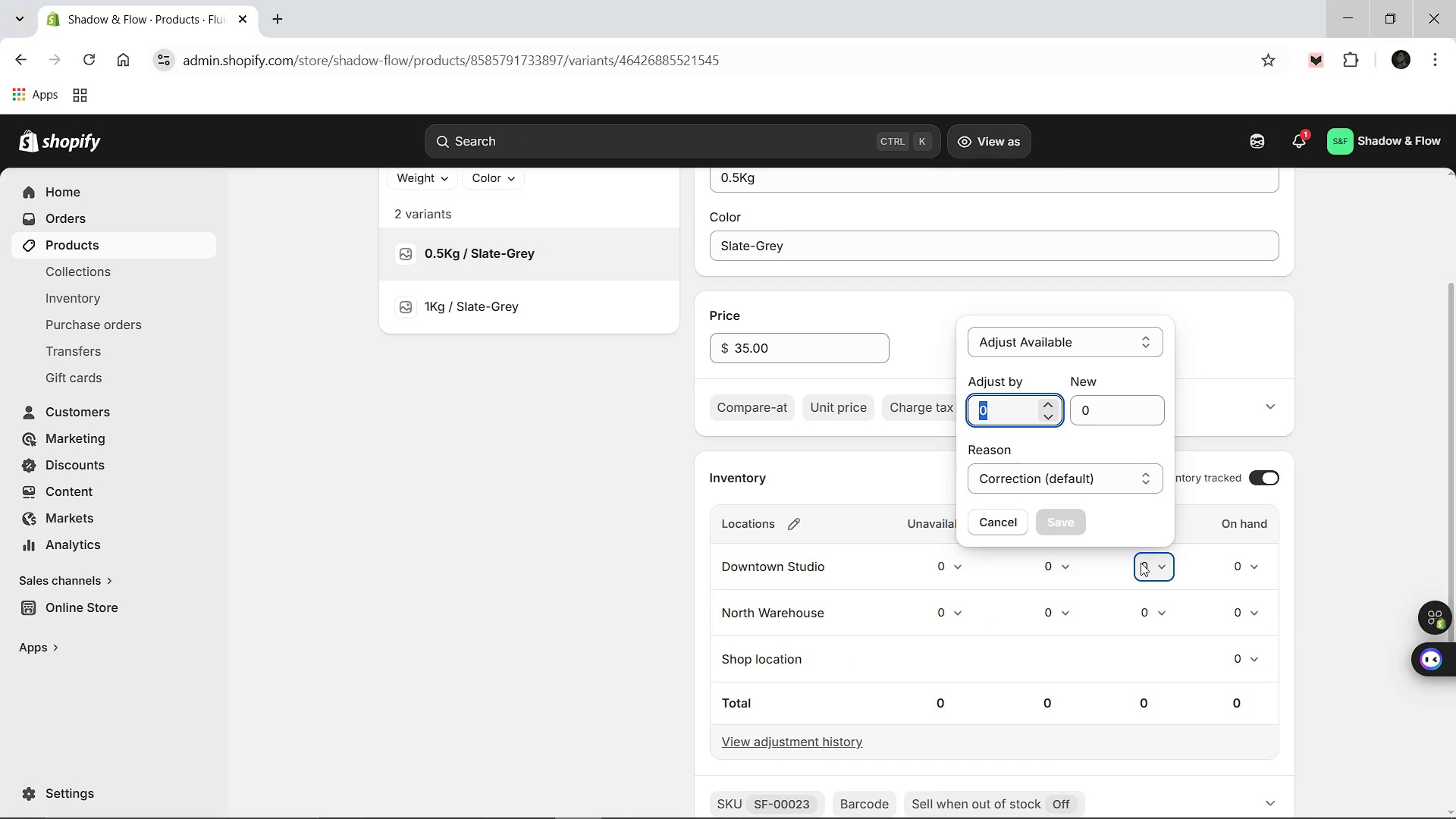 
type(28)
 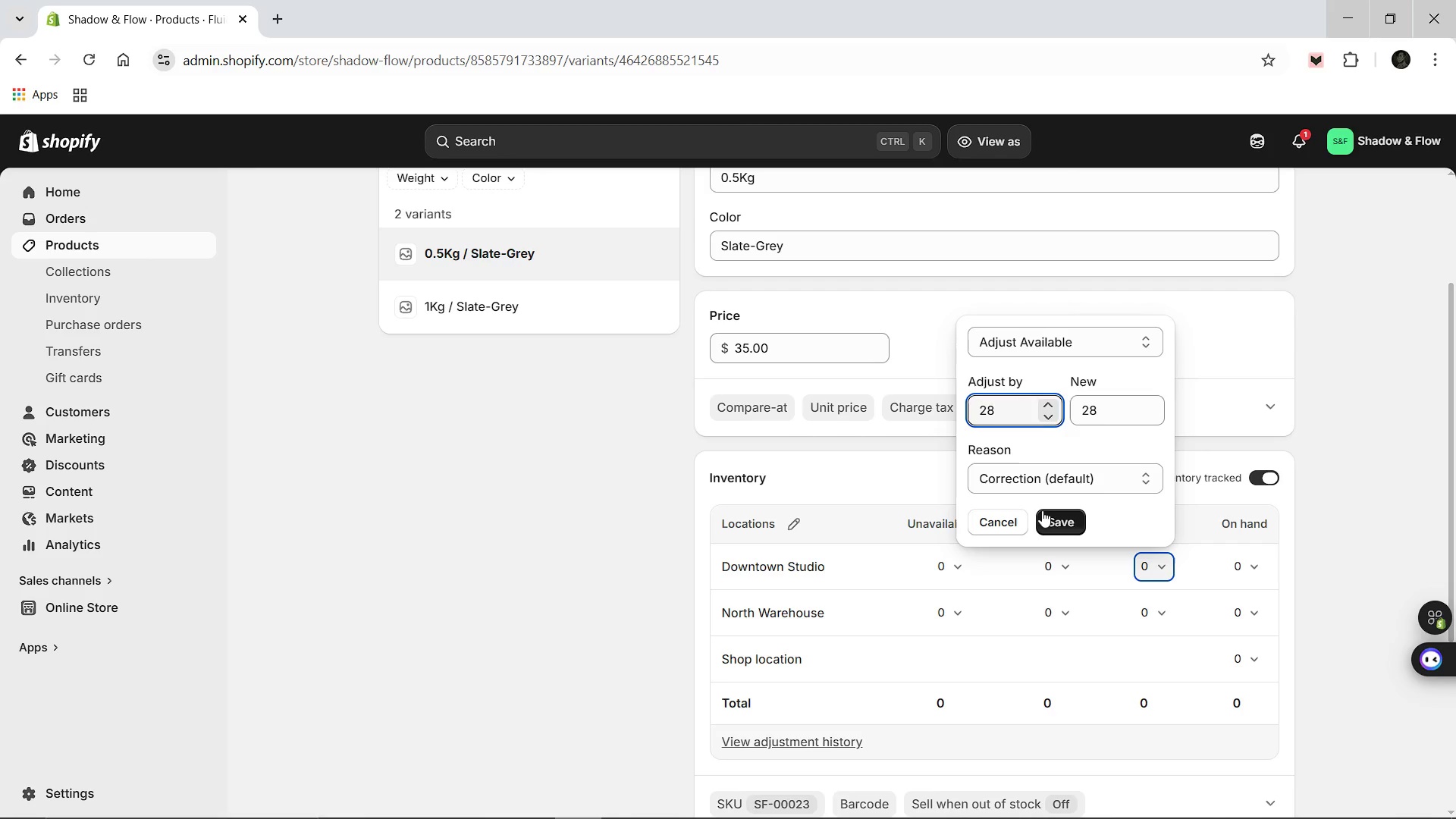 
left_click([1042, 510])
 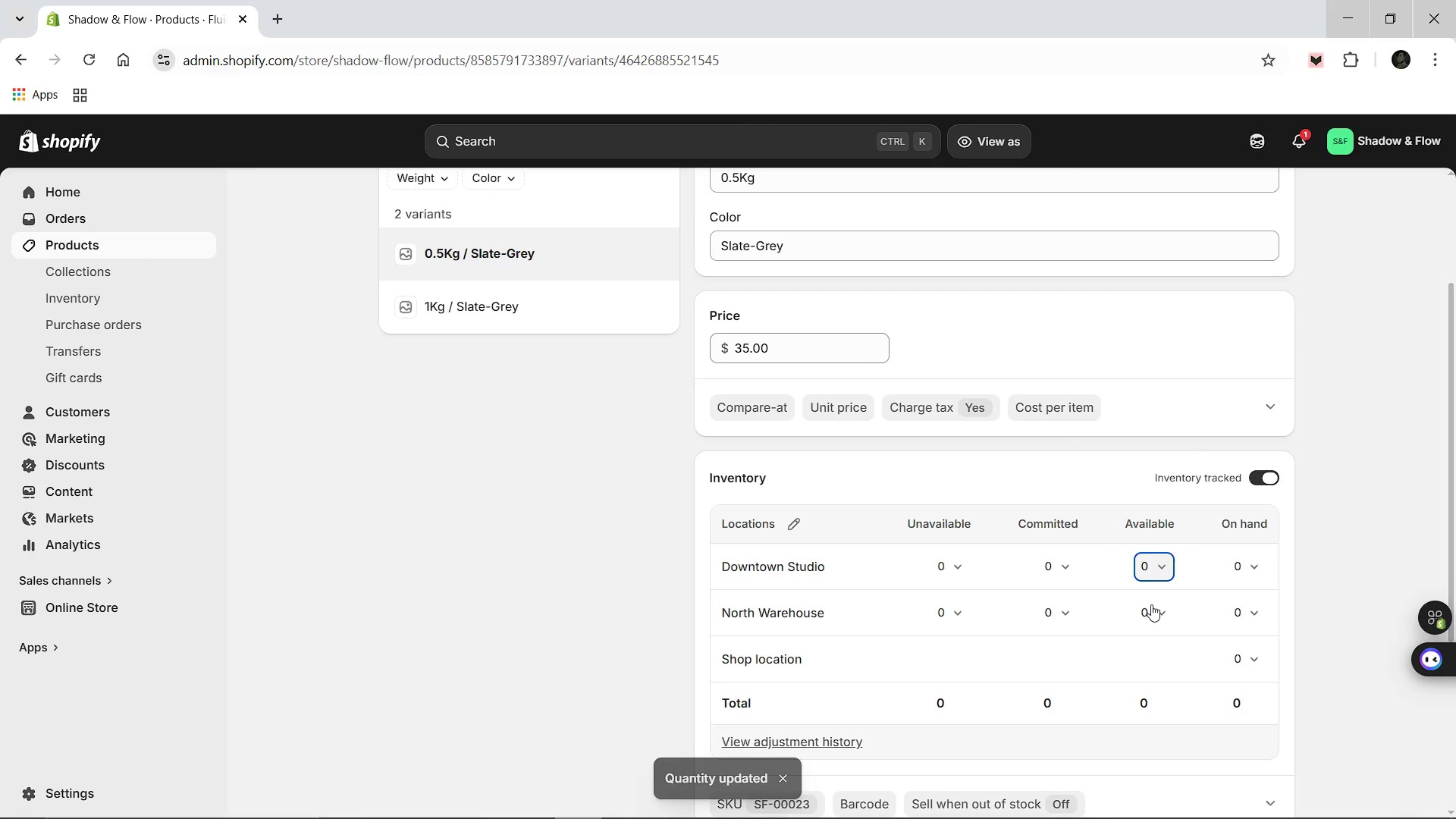 
left_click([1145, 611])
 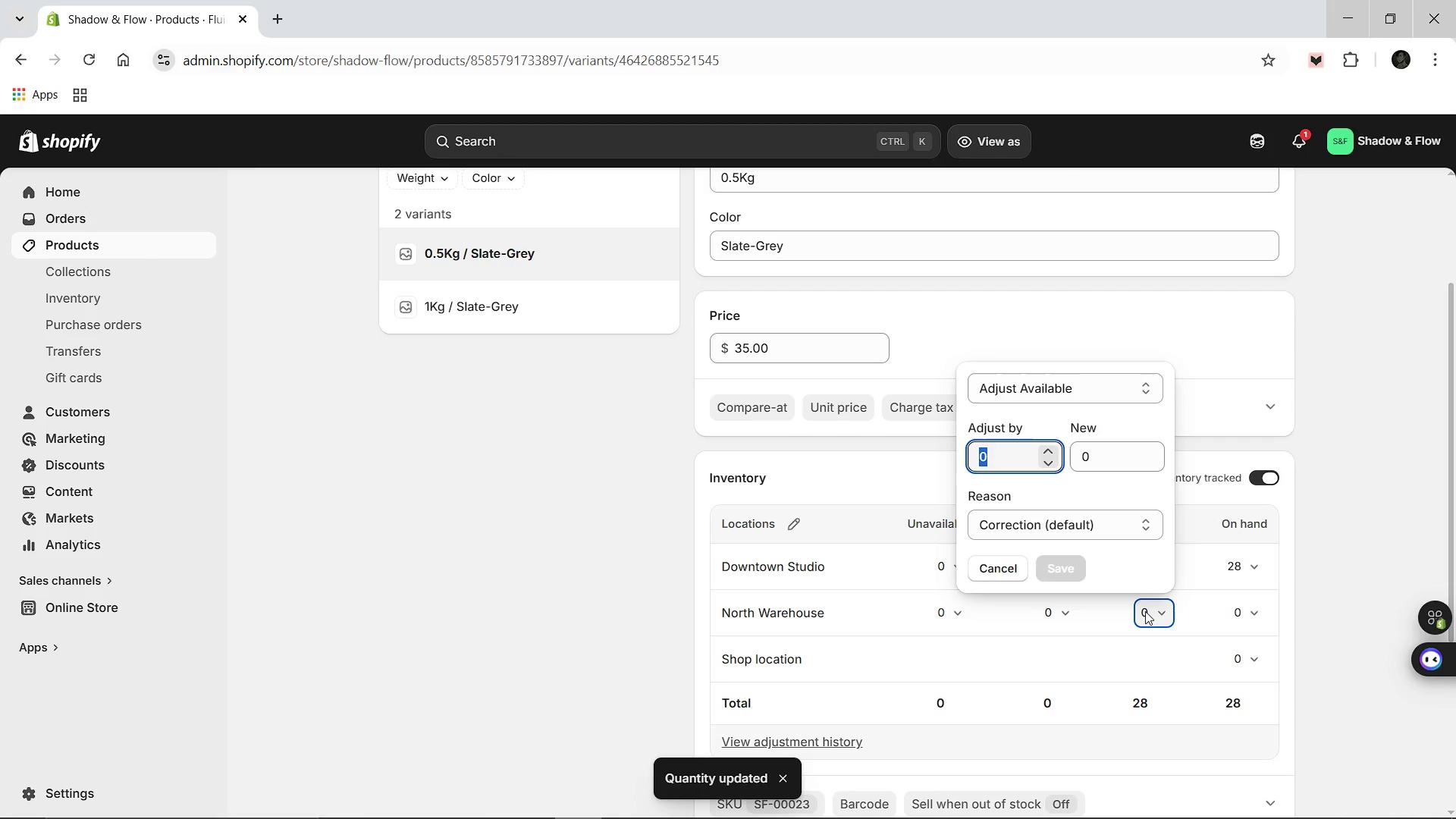 
type(12)
 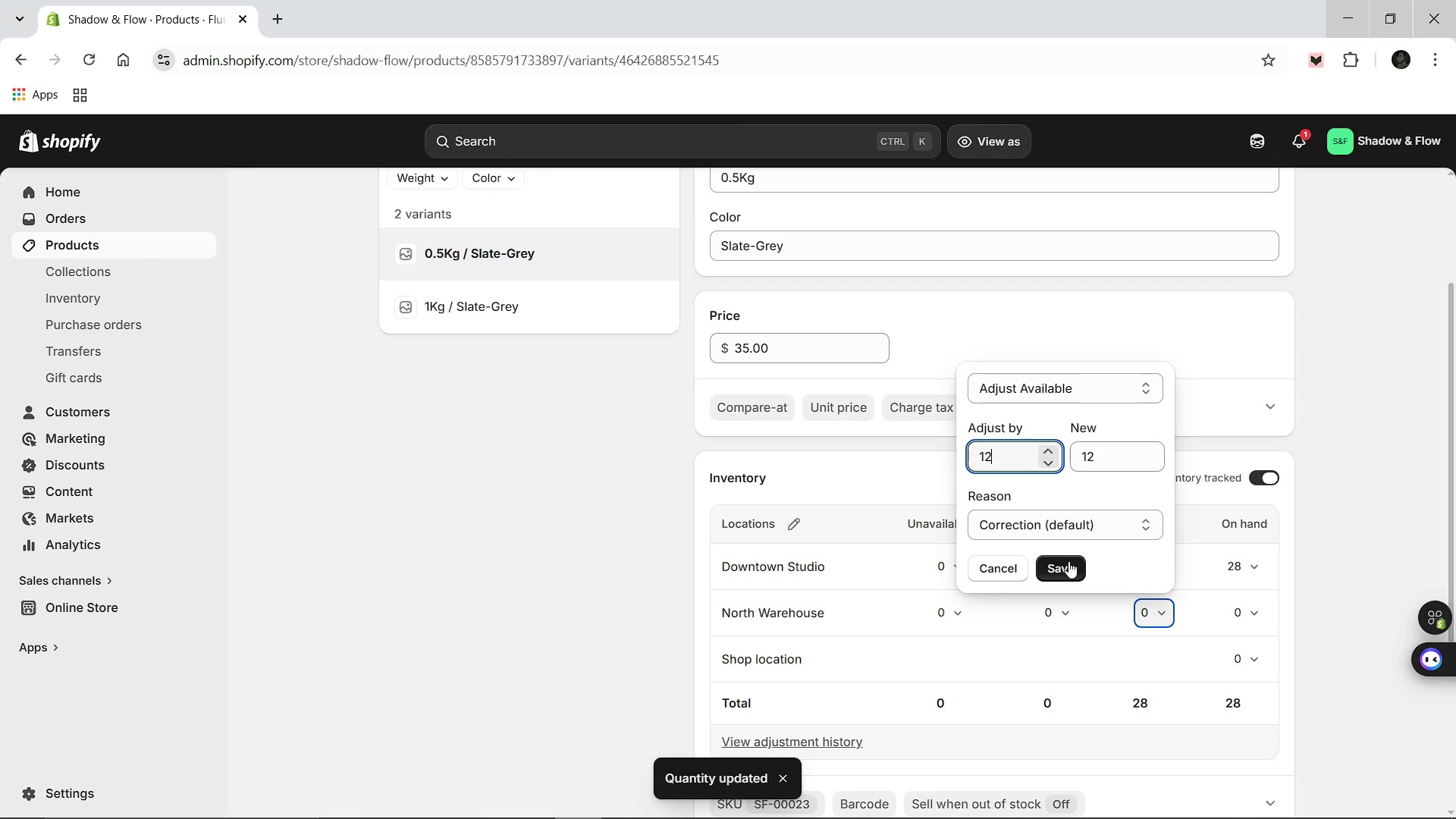 
left_click([1068, 561])
 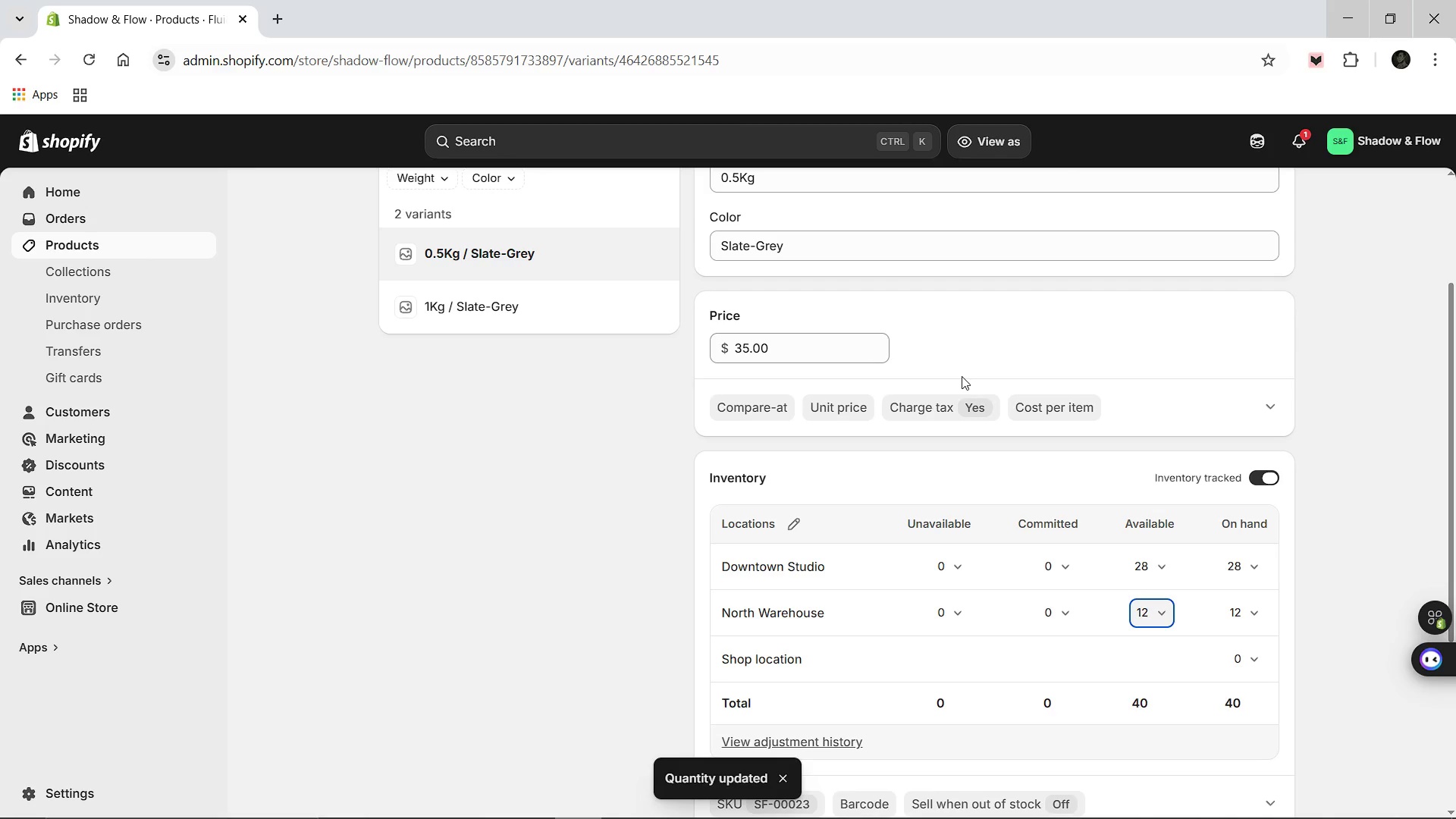 
mouse_move([635, 247])
 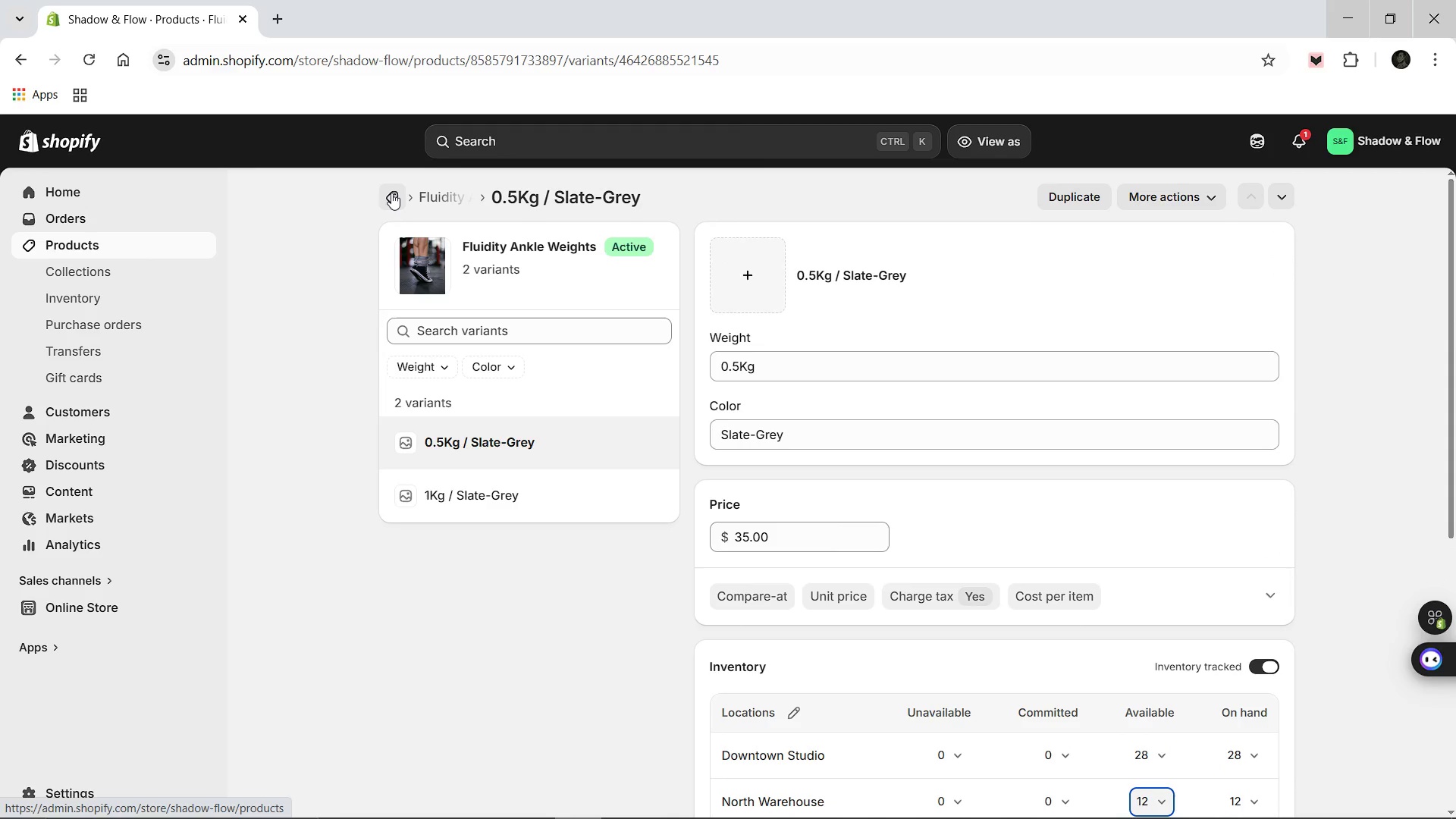 
left_click([391, 193])
 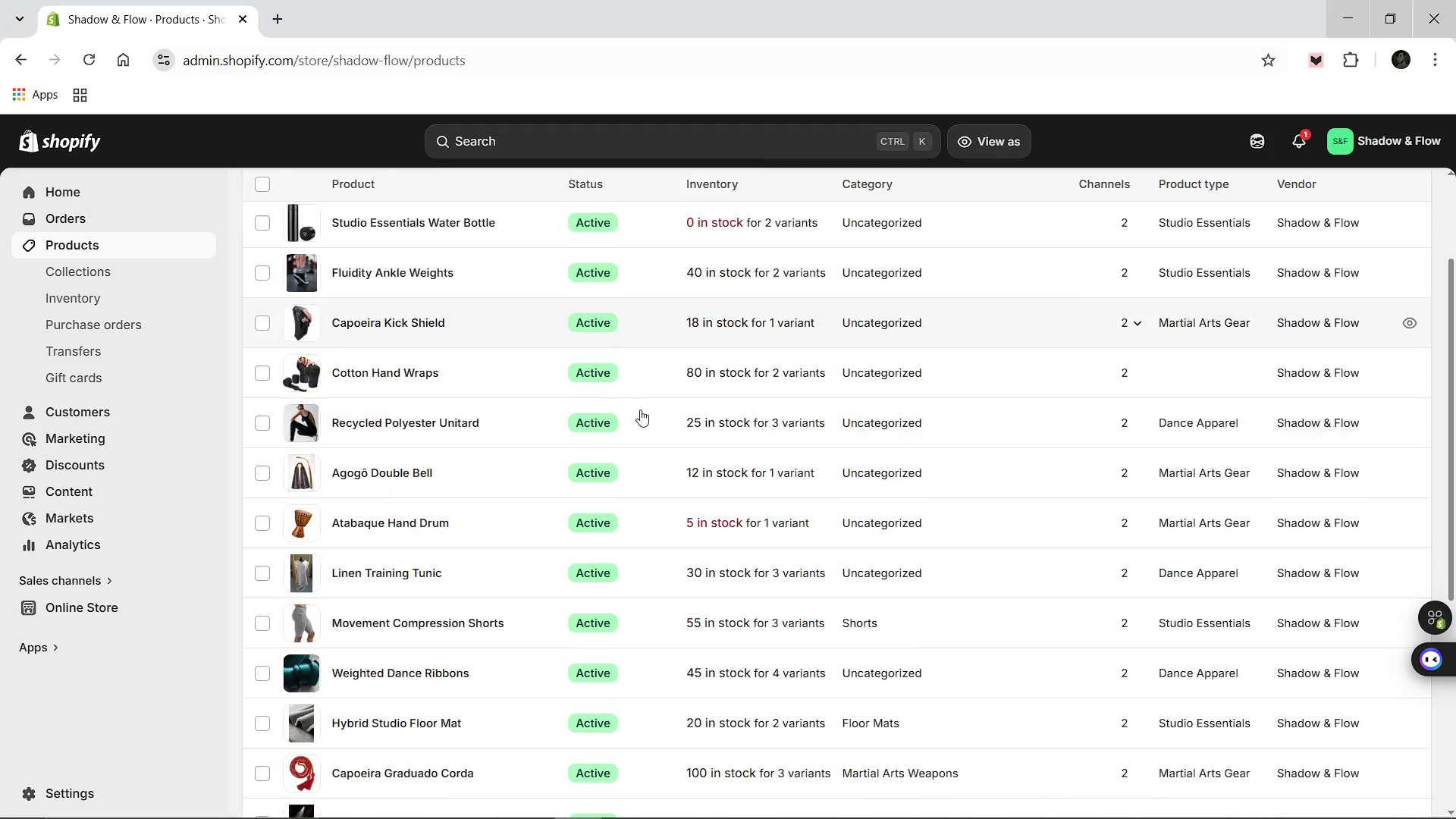 
wait(7.11)
 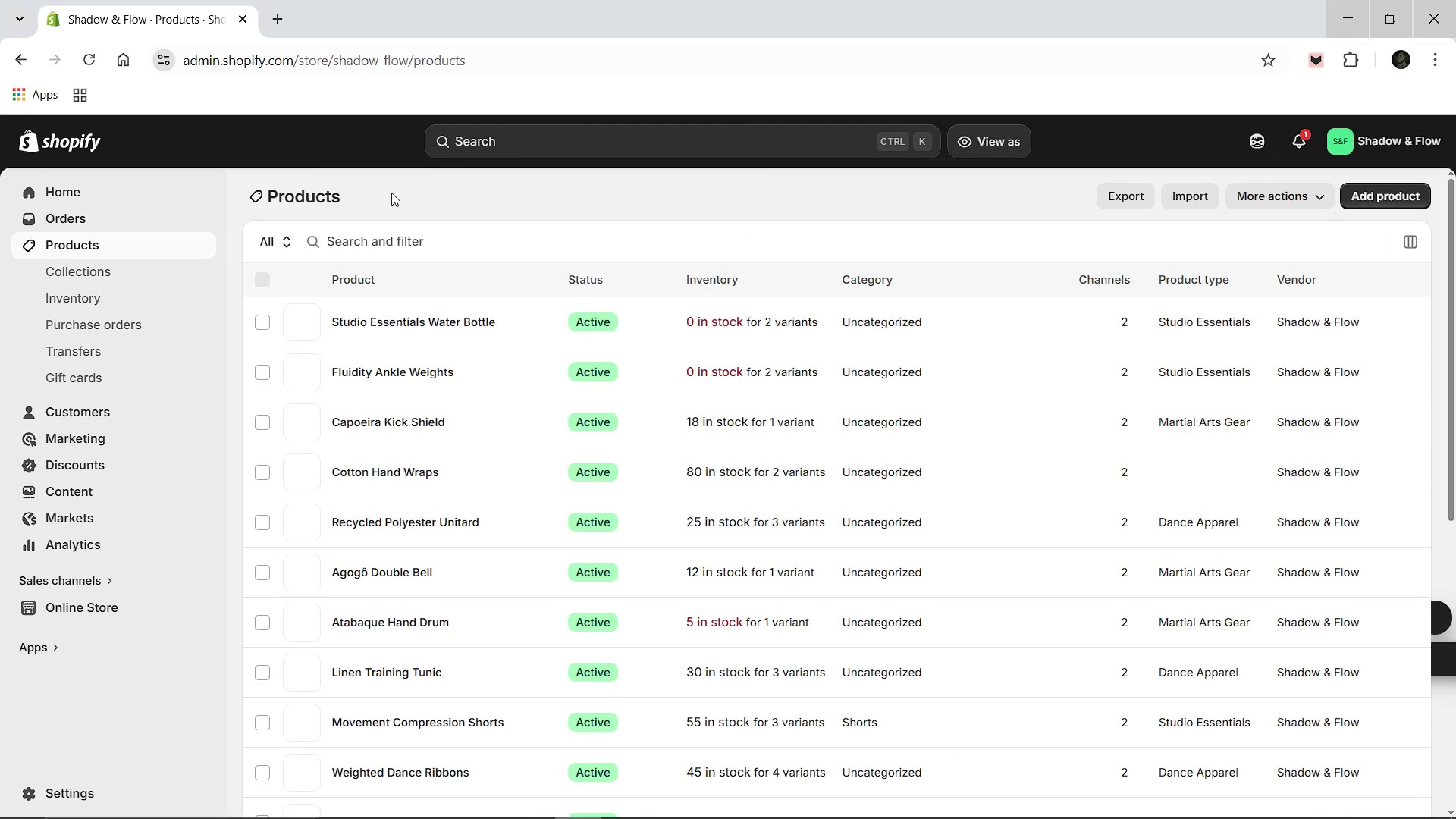 
left_click([361, 318])
 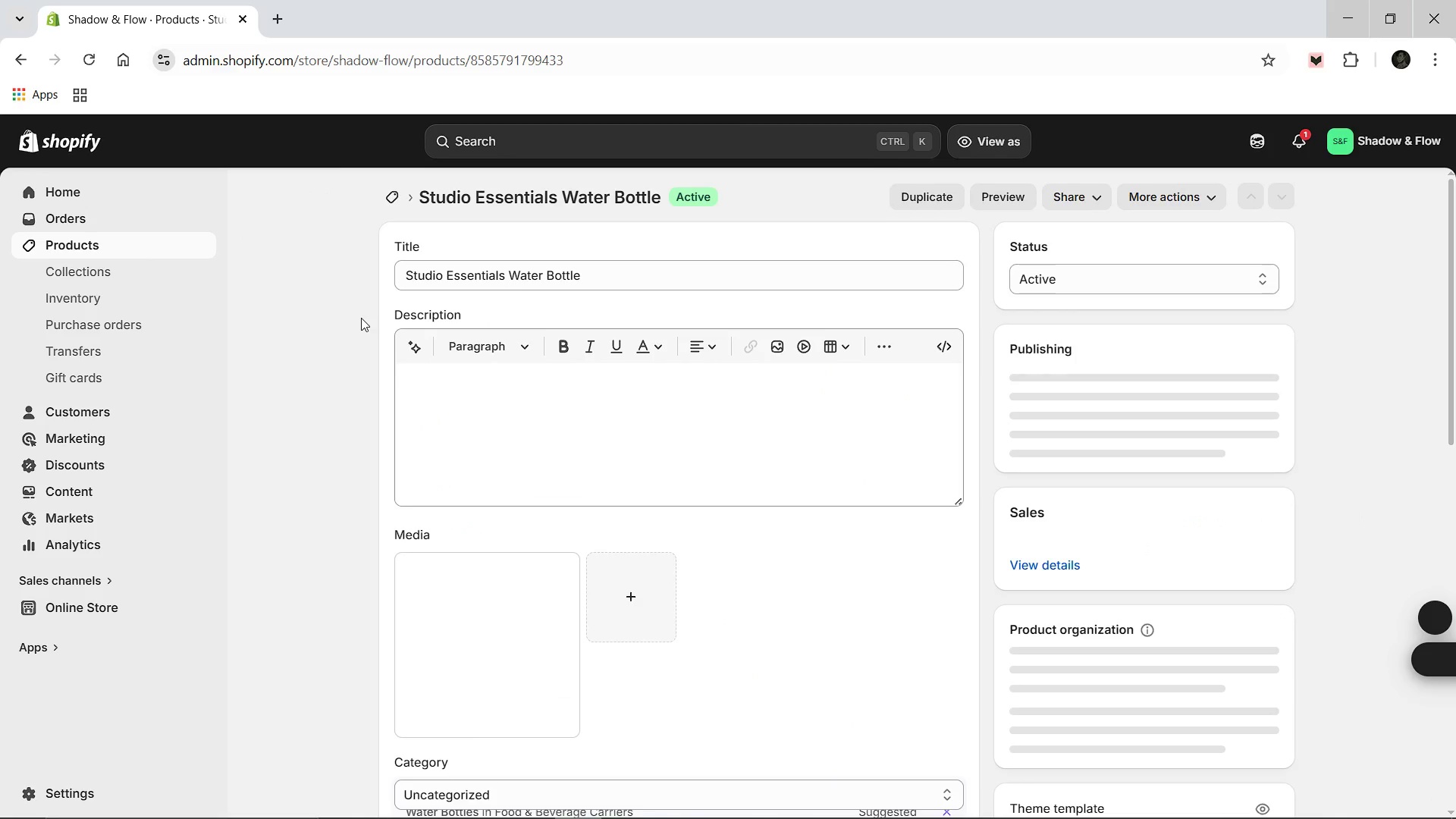 
mouse_move([576, 535])
 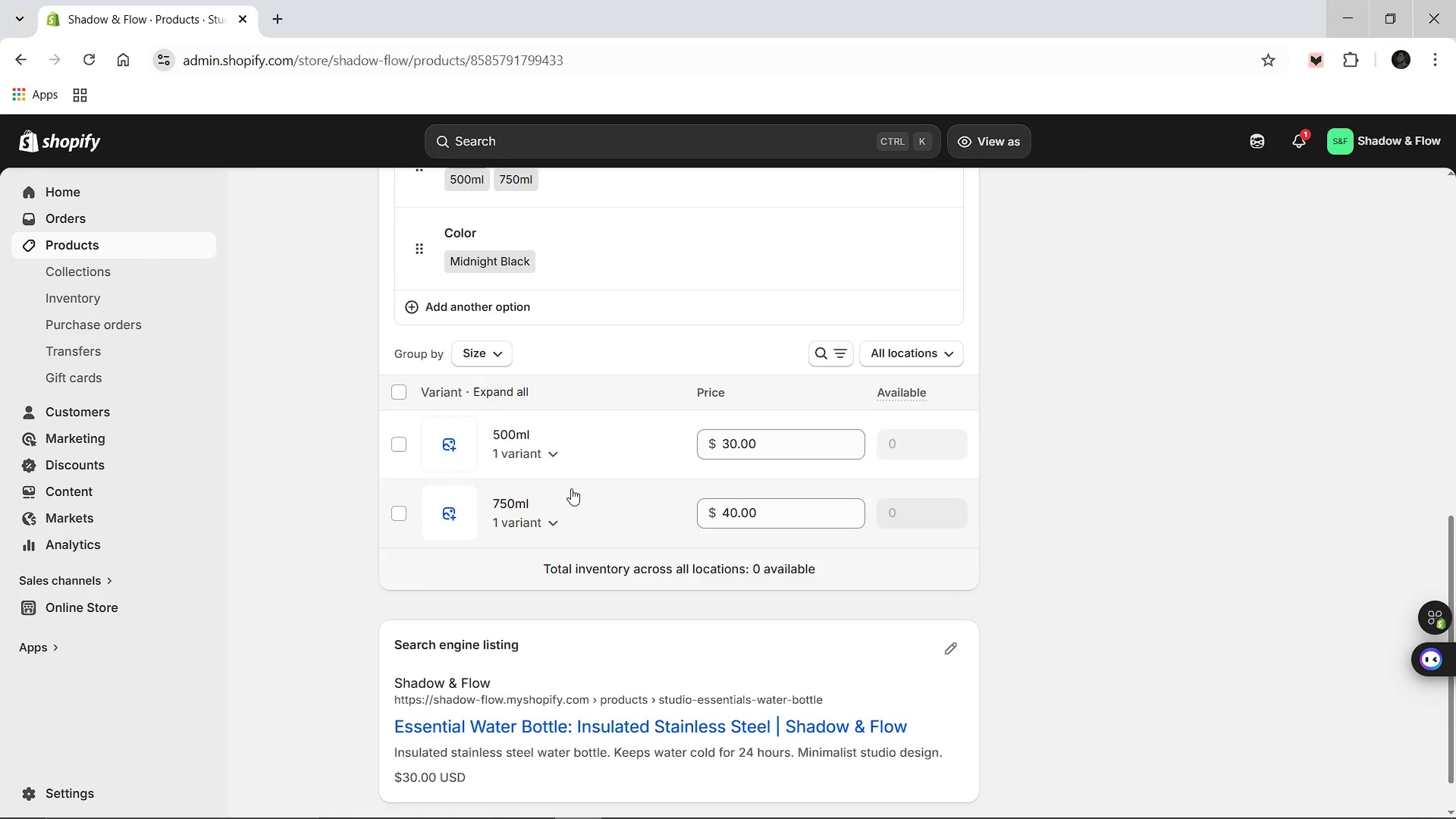 
wait(6.91)
 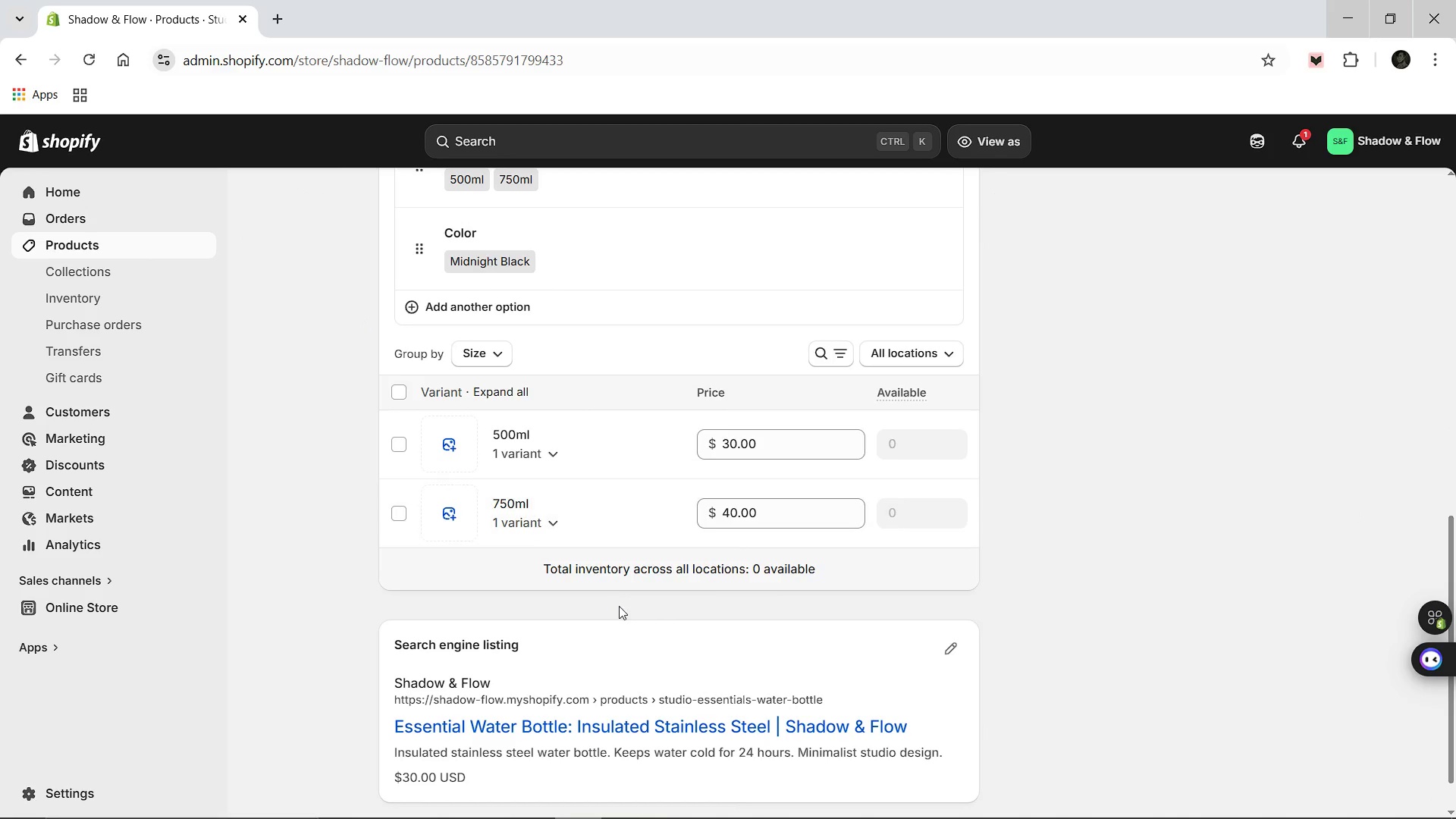 
left_click([949, 595])
 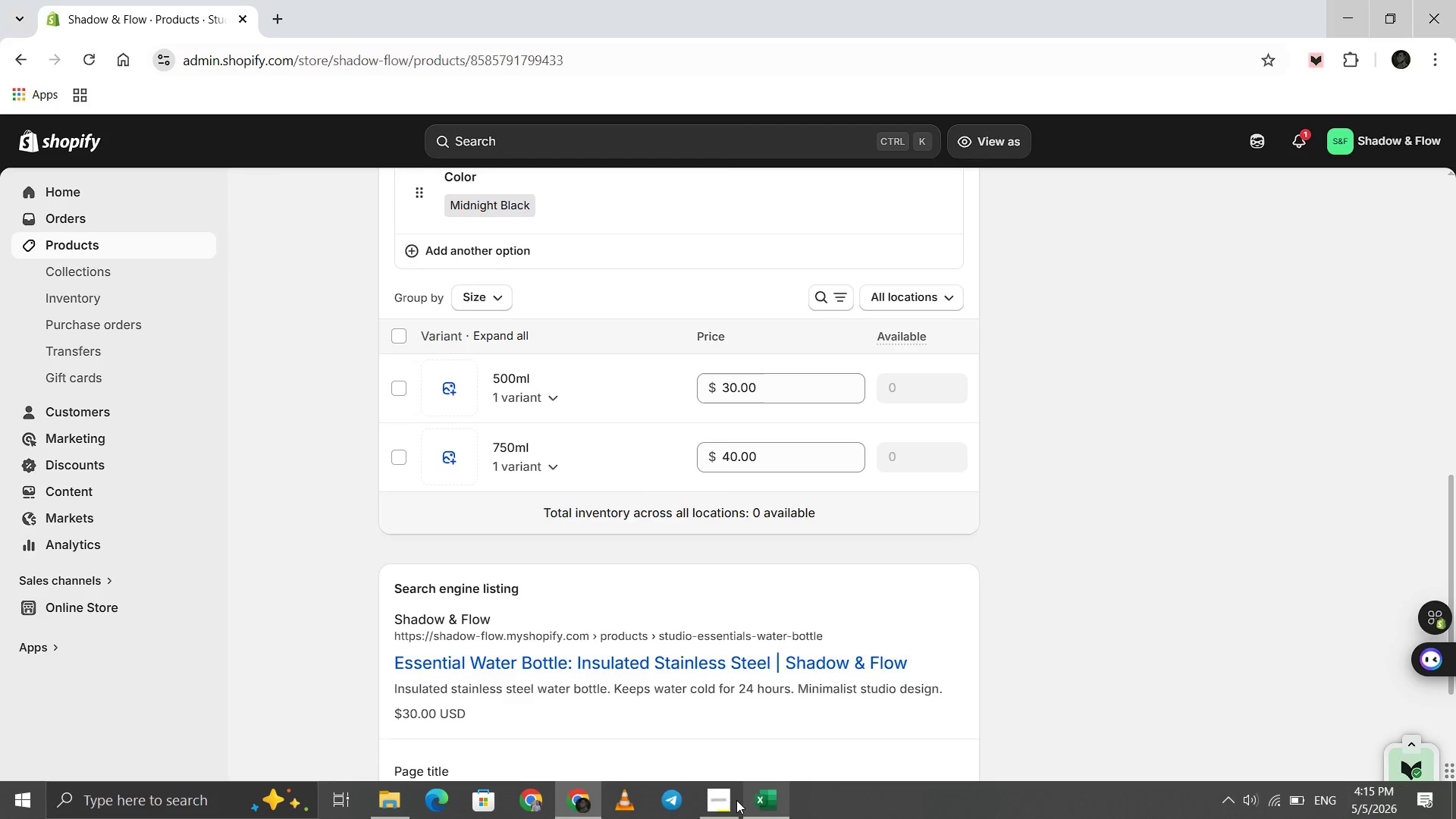 
left_click([733, 799])